 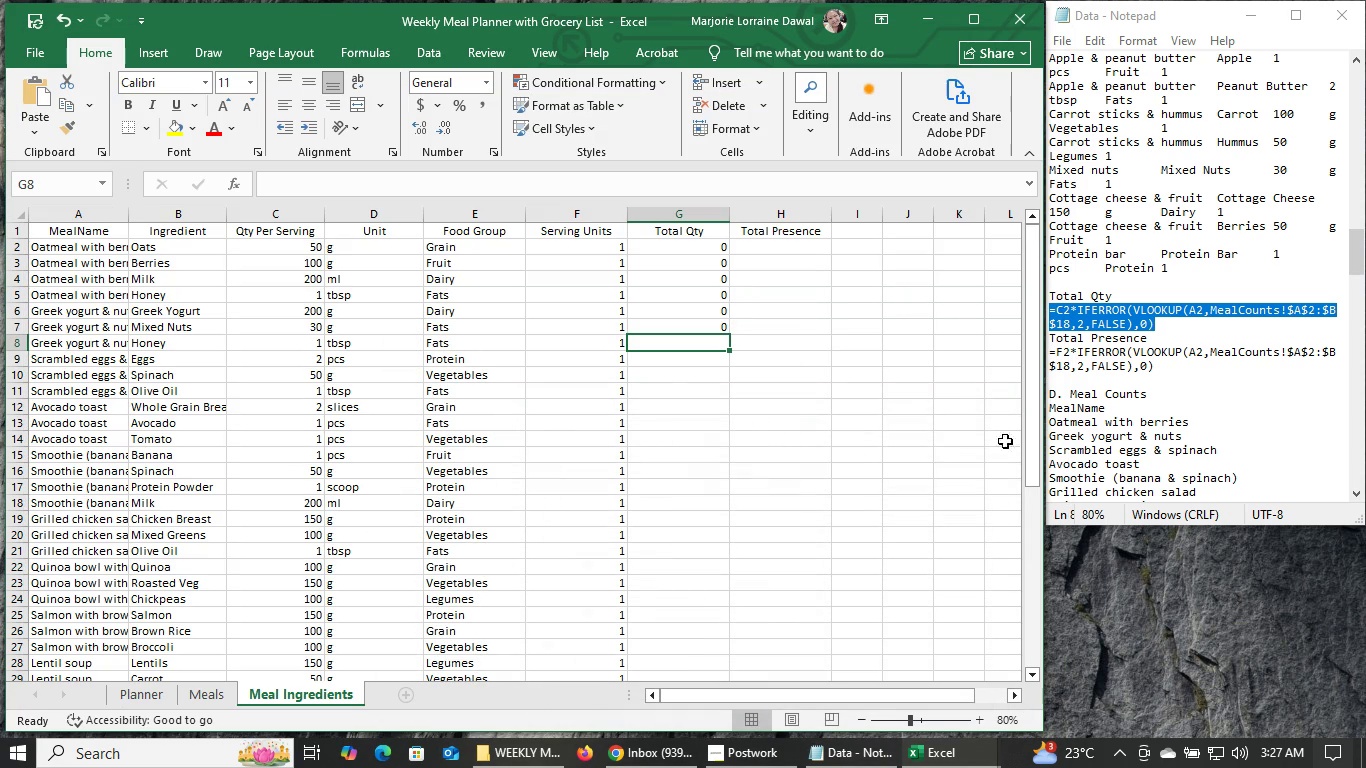 
left_click([691, 245])
 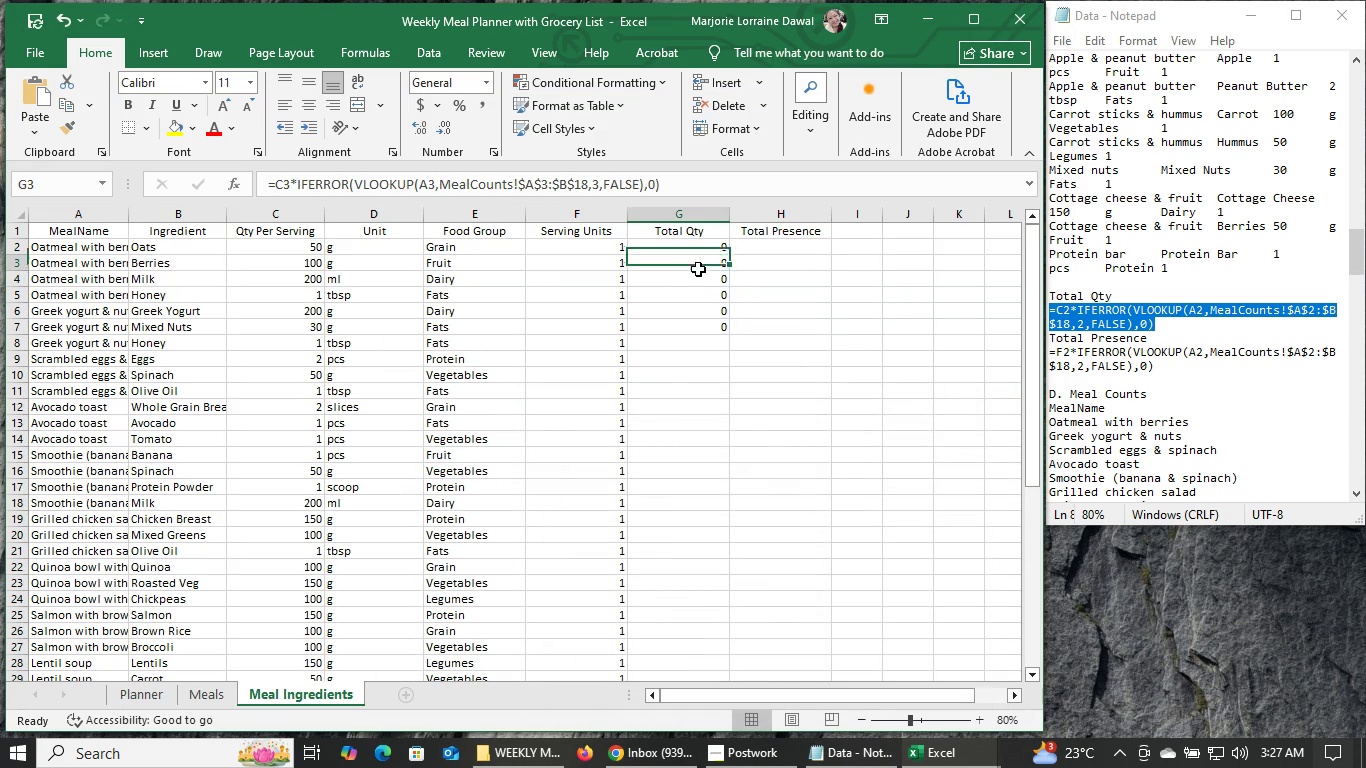 
left_click([698, 269])
 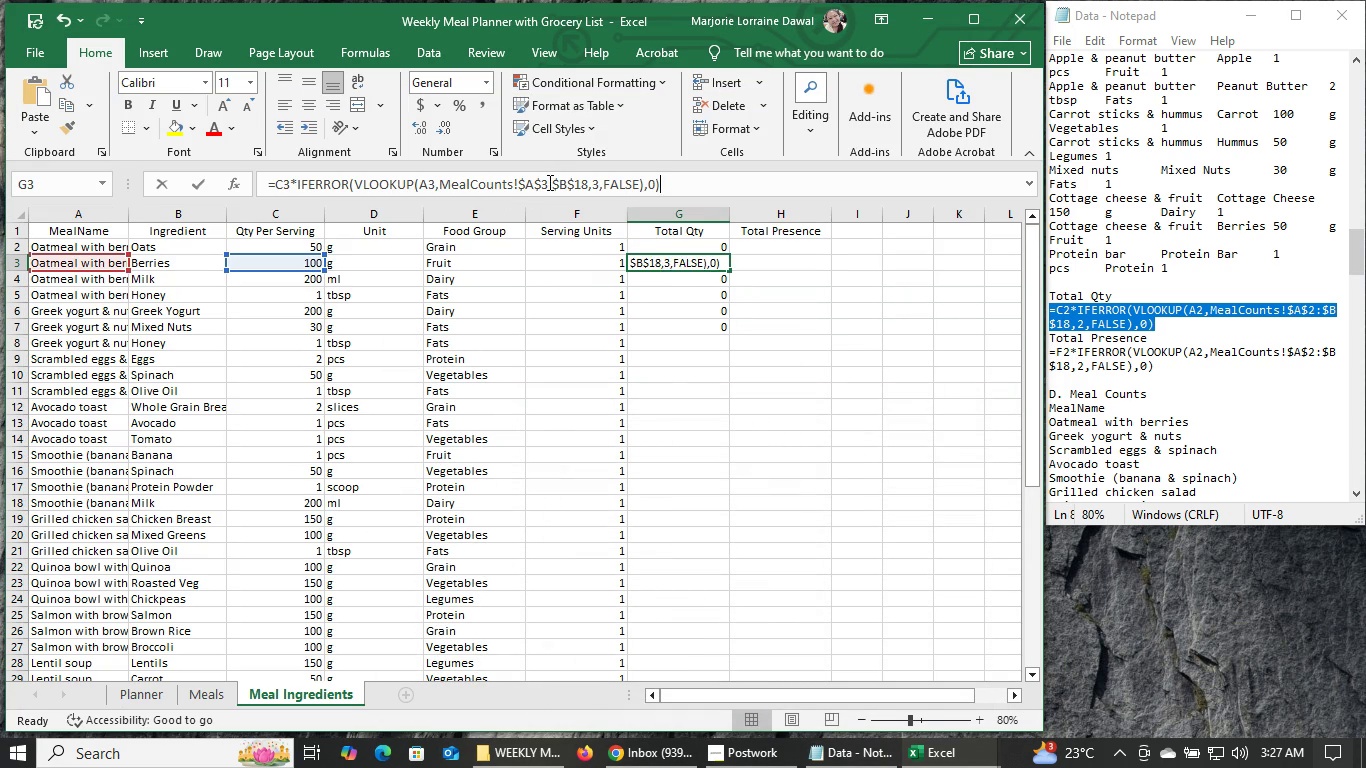 
left_click([548, 182])
 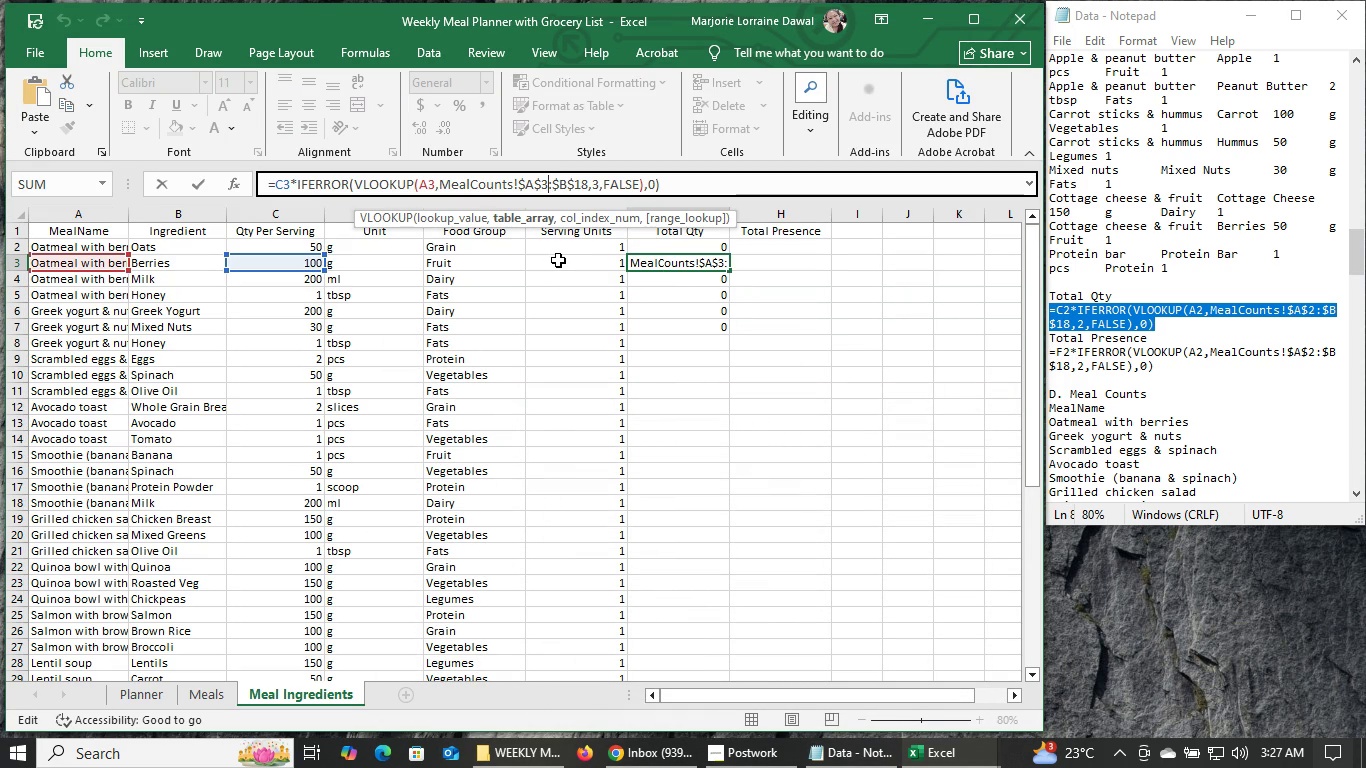 
key(Backspace)
 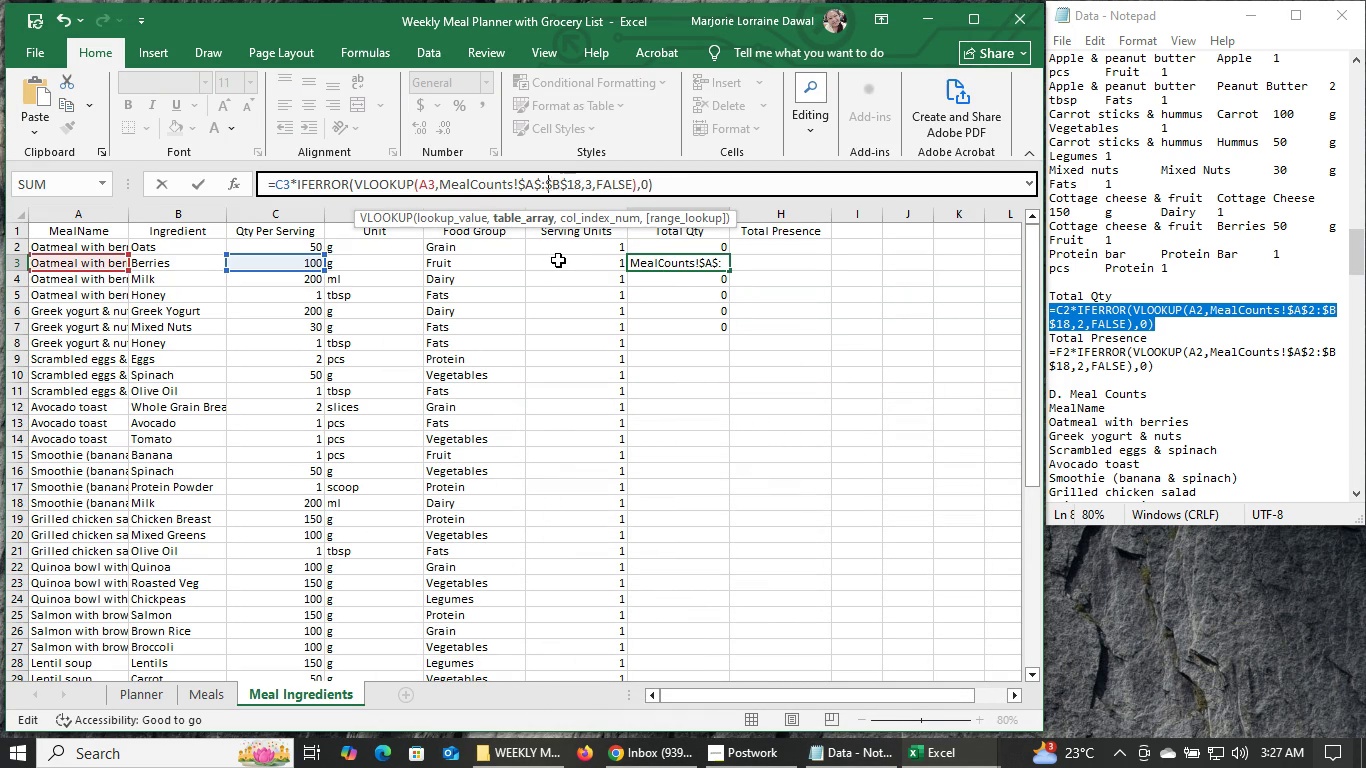 
key(2)
 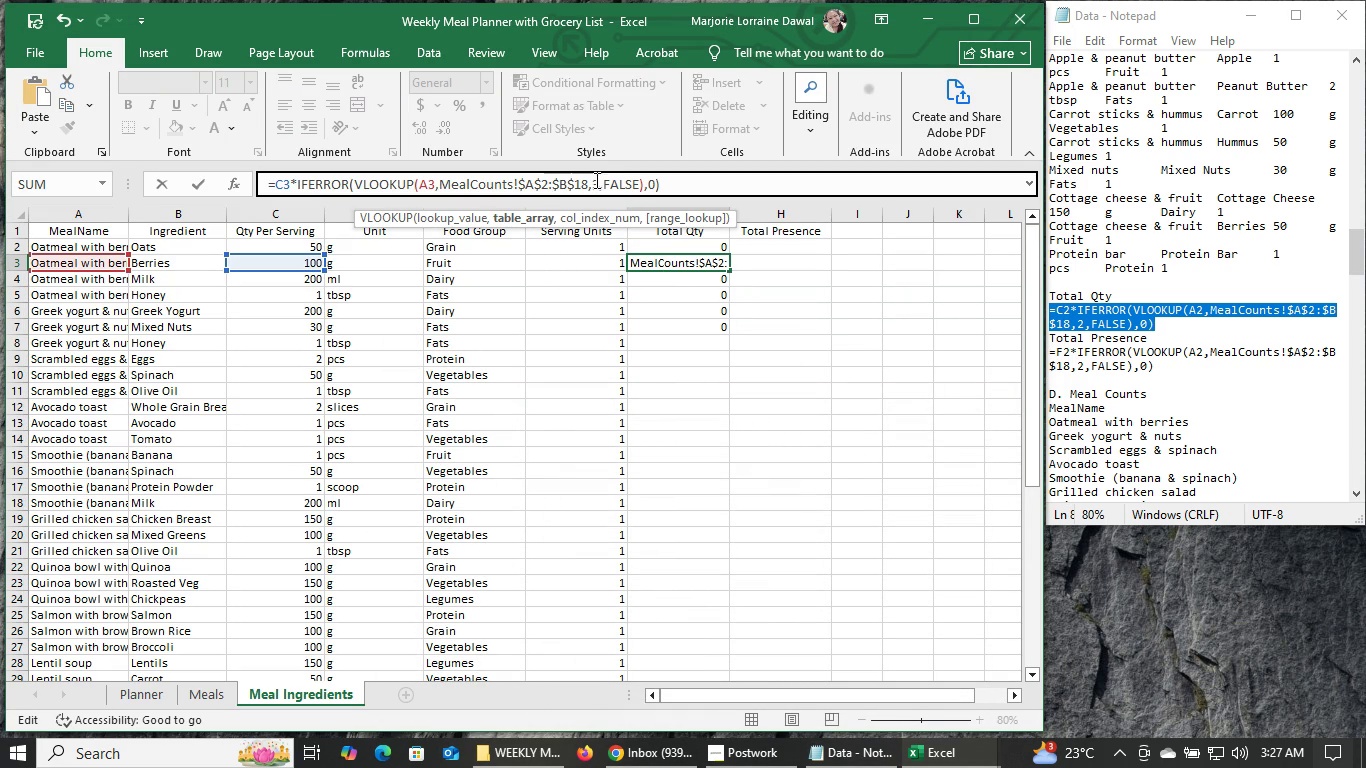 
left_click([597, 181])
 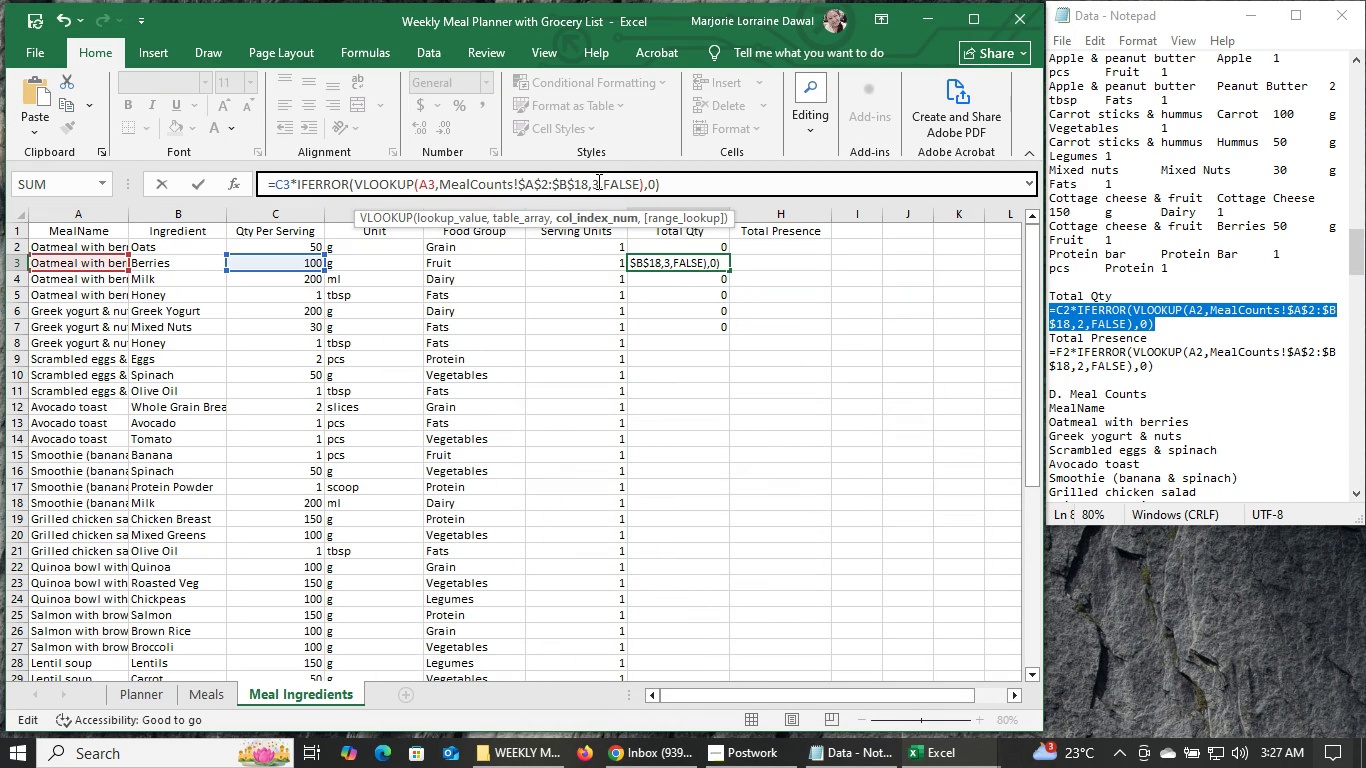 
key(Backspace)
 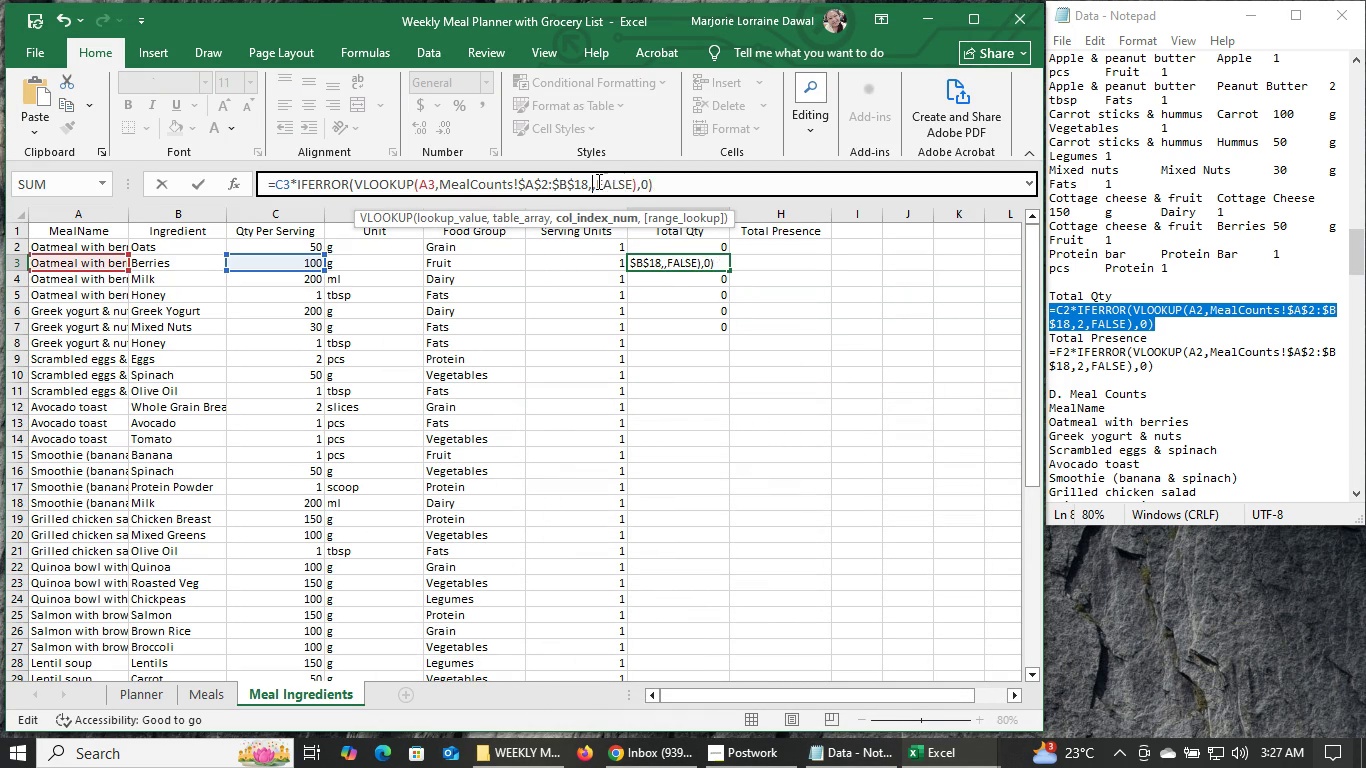 
key(2)
 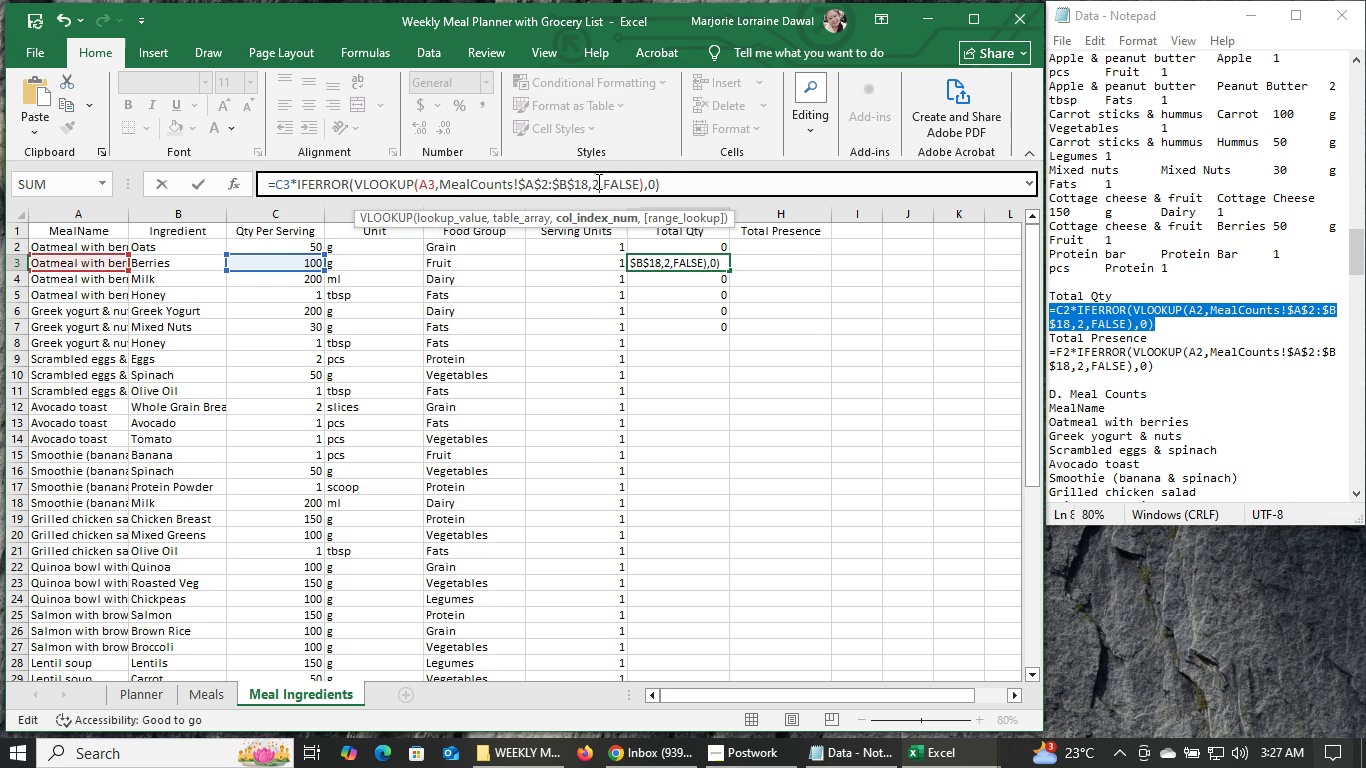 
key(Enter)
 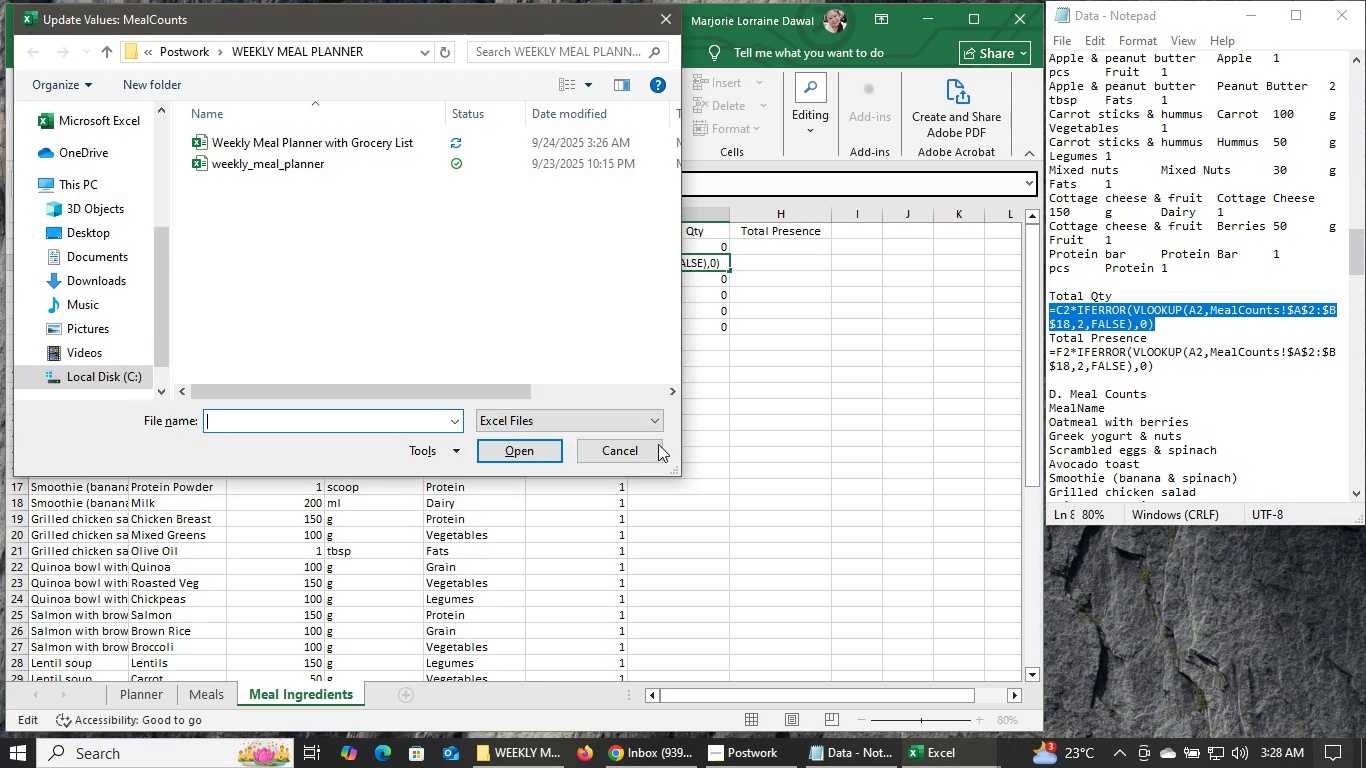 
left_click([630, 442])
 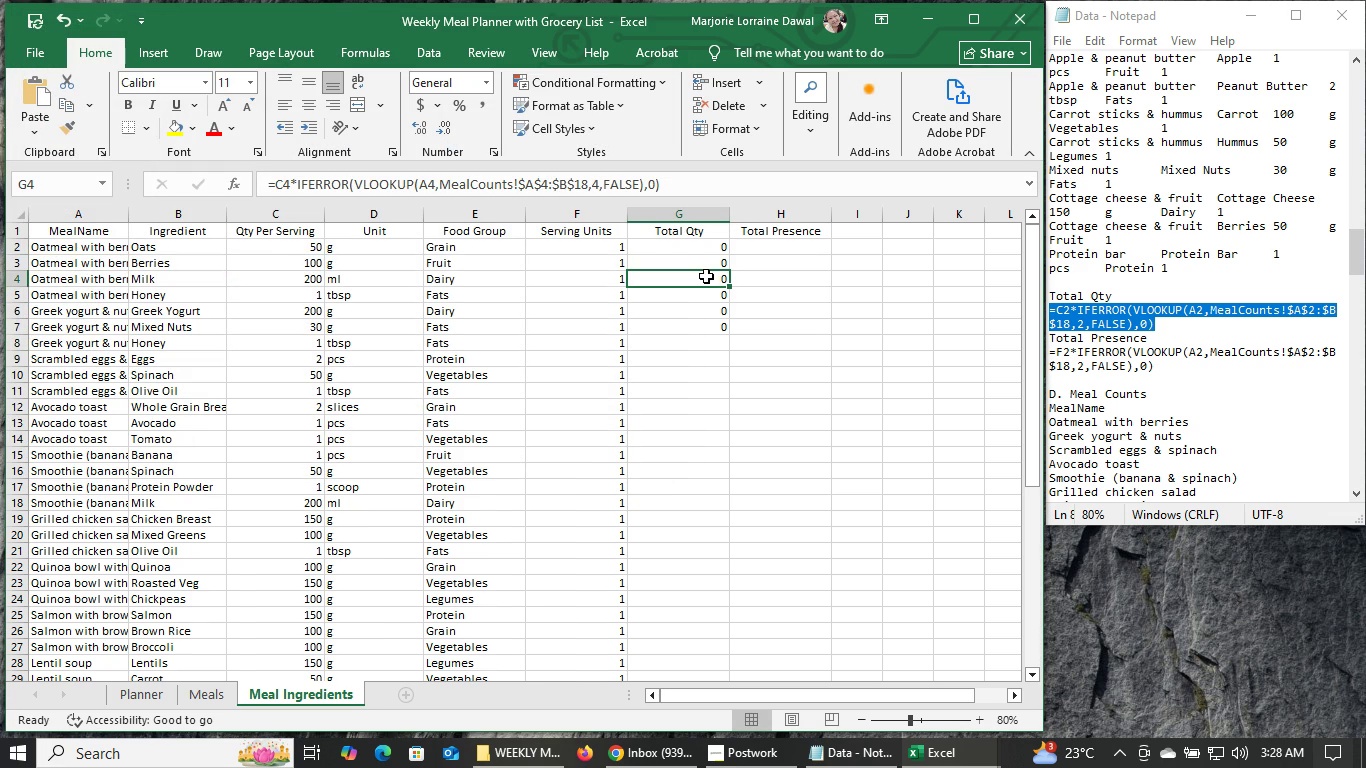 
left_click([706, 276])
 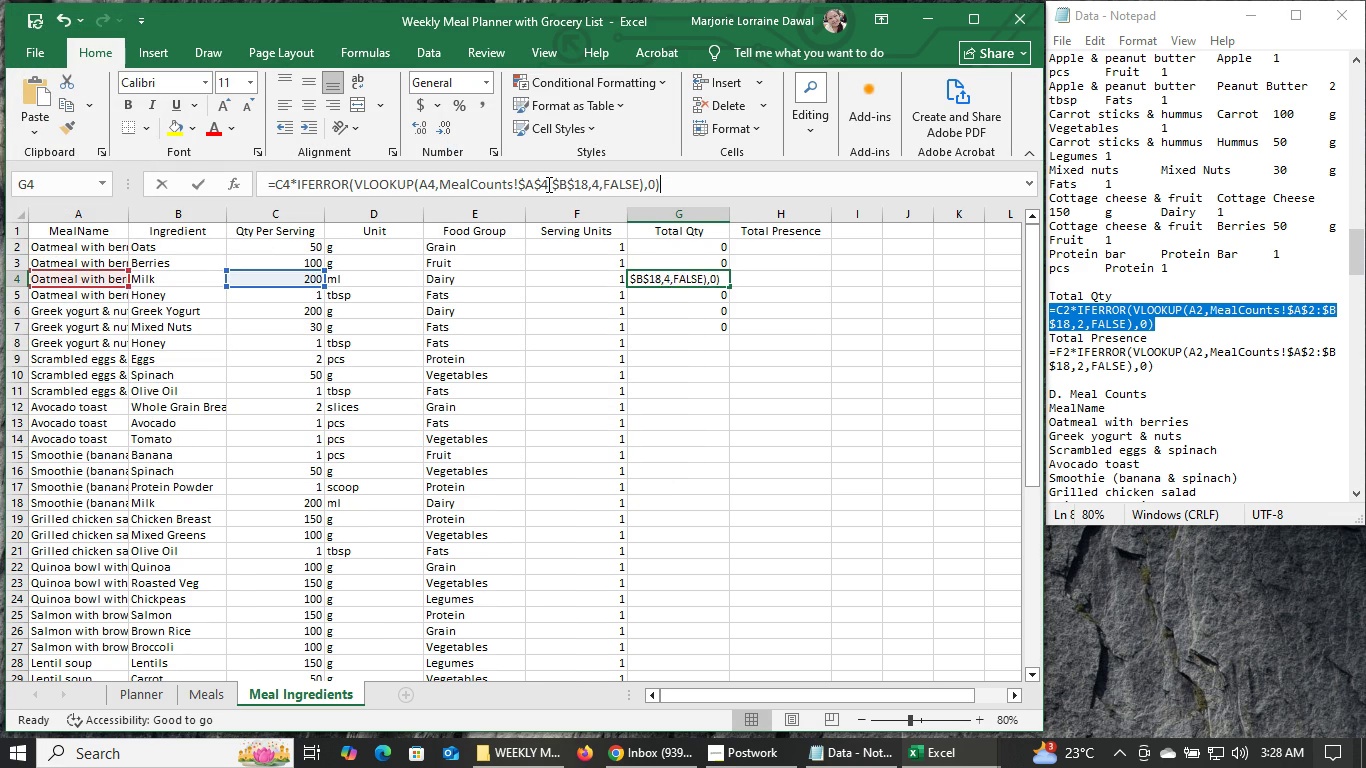 
left_click([547, 184])
 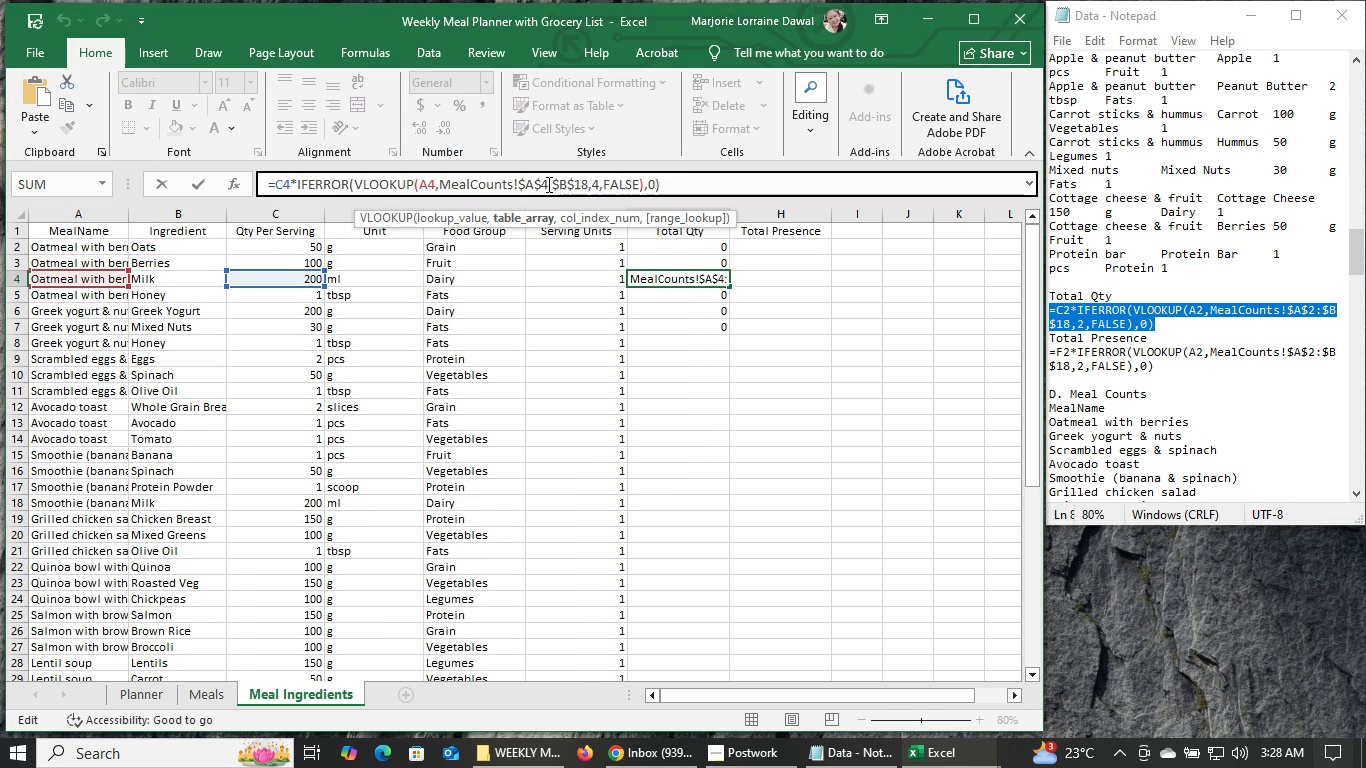 
key(Backspace)
 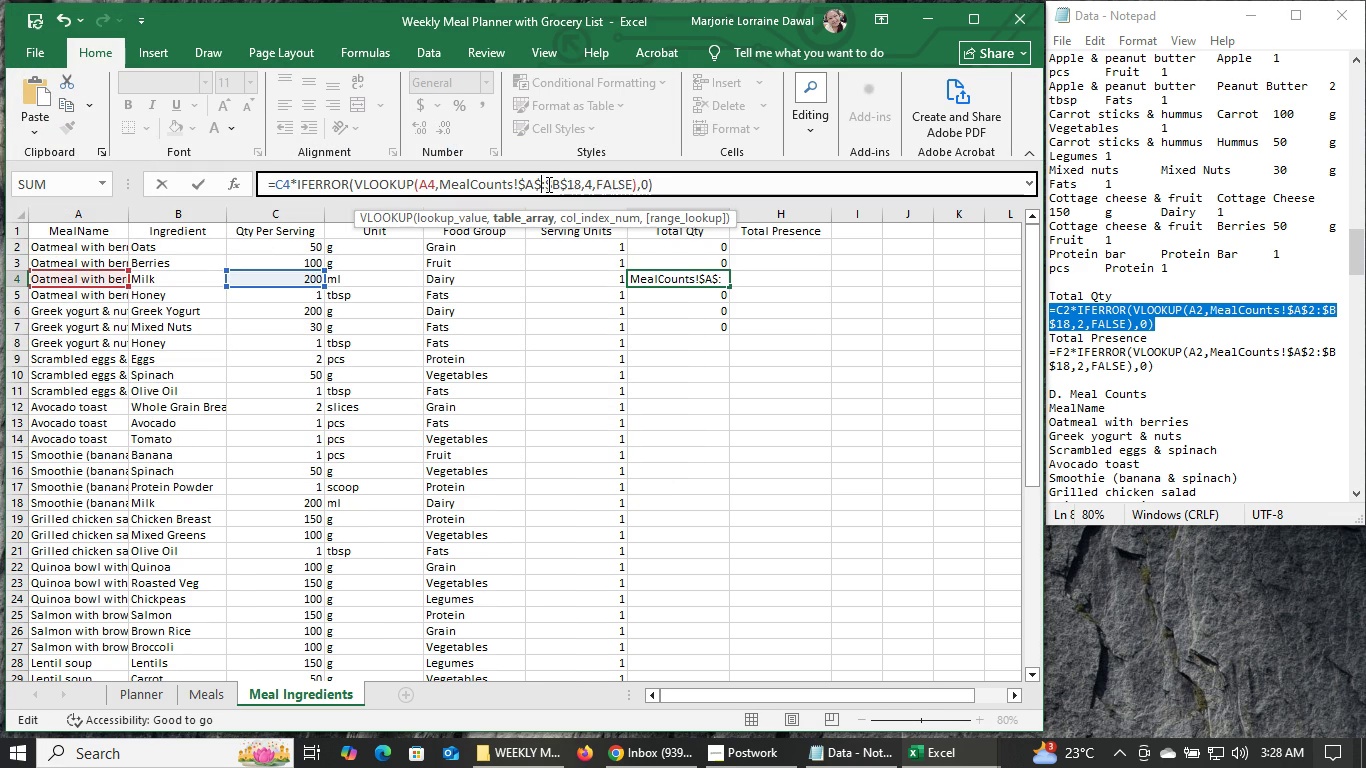 
key(2)
 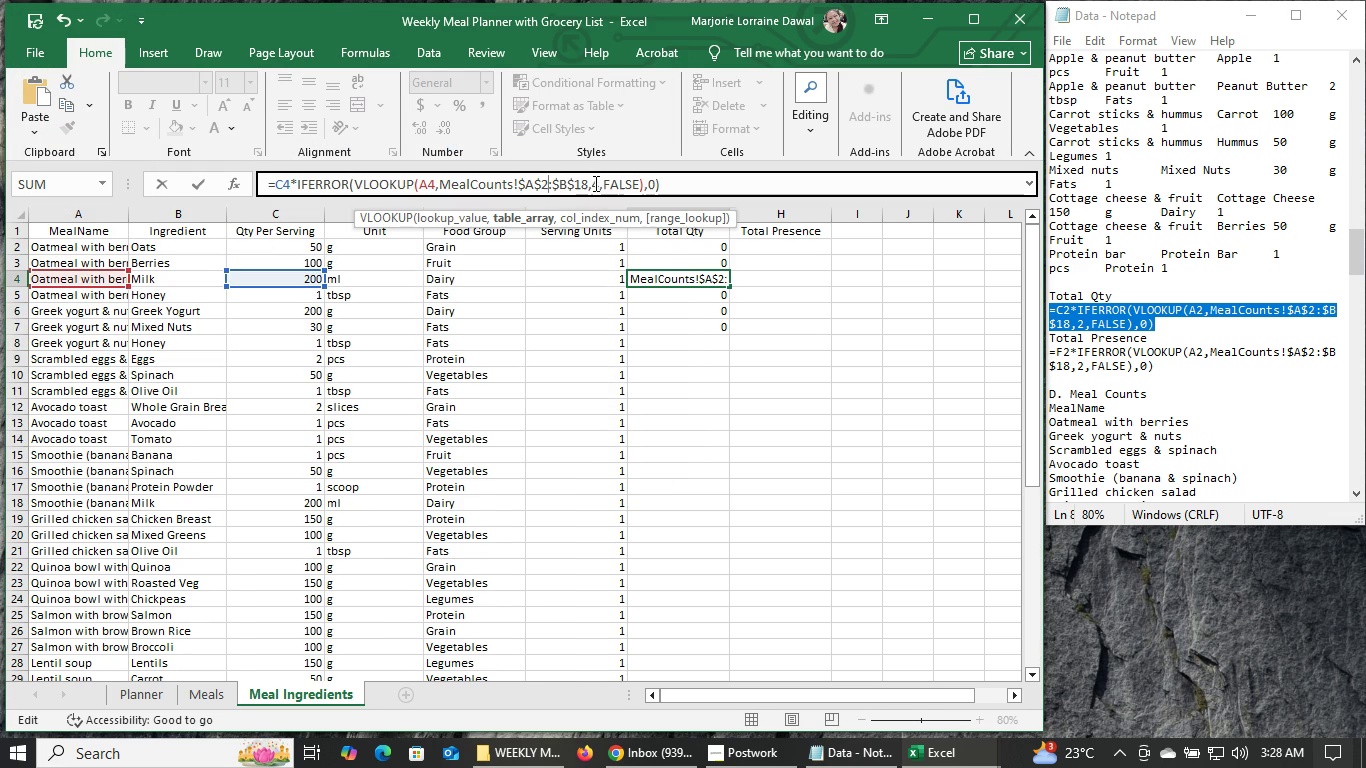 
left_click([598, 184])
 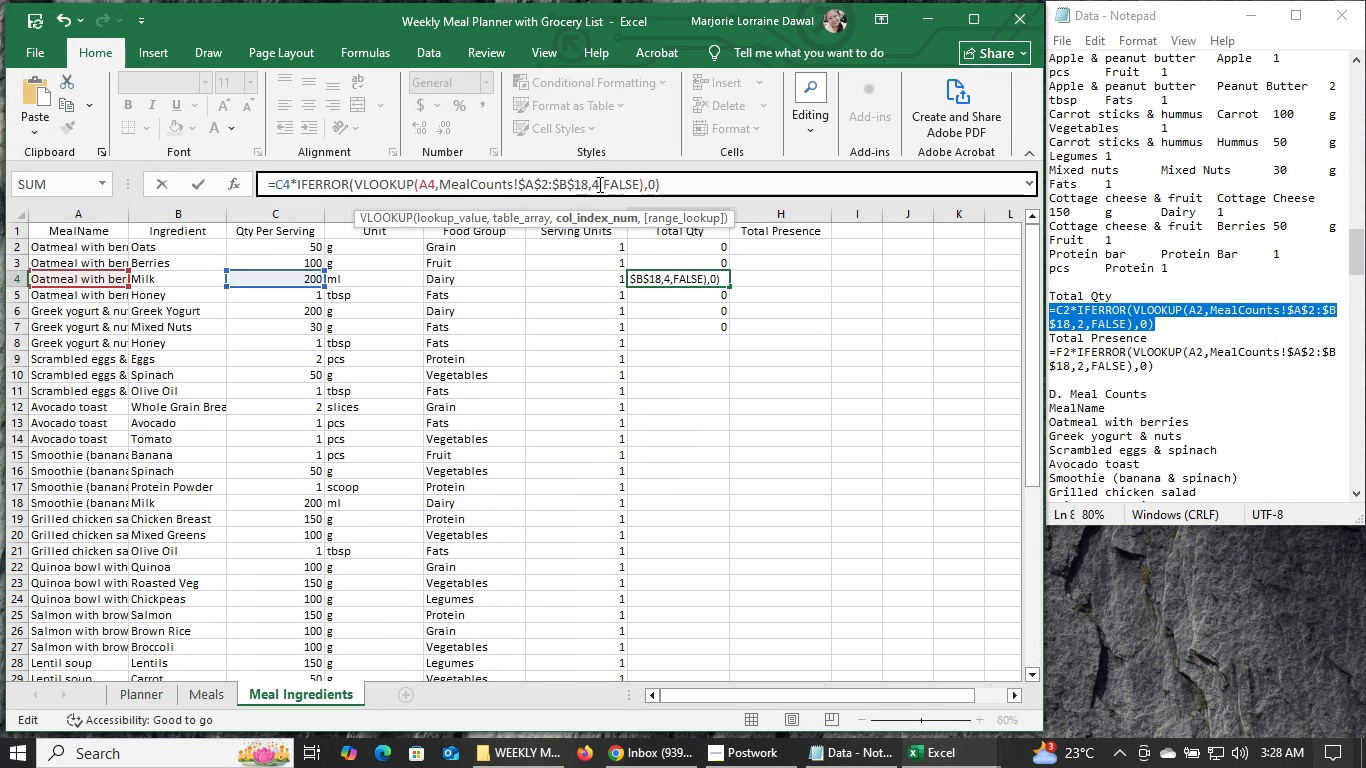 
key(Backspace)
 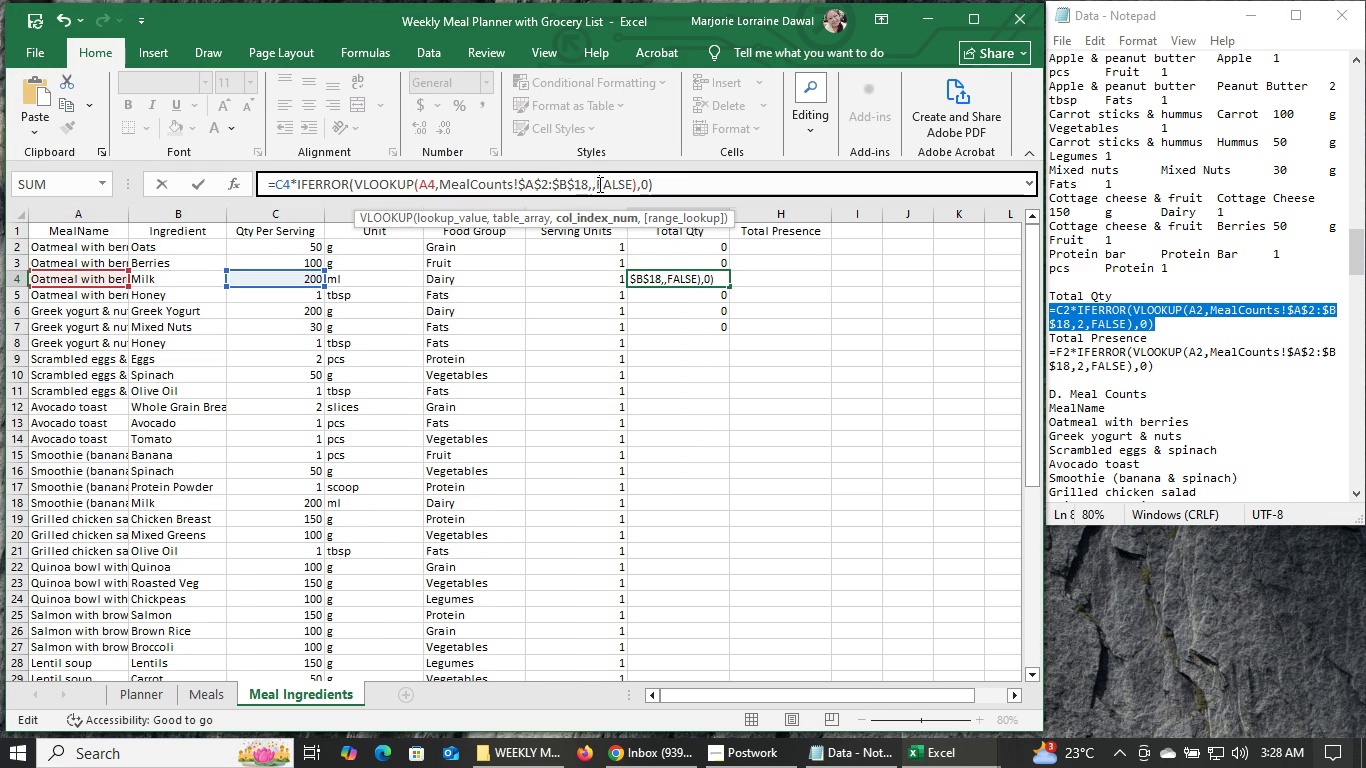 
key(2)
 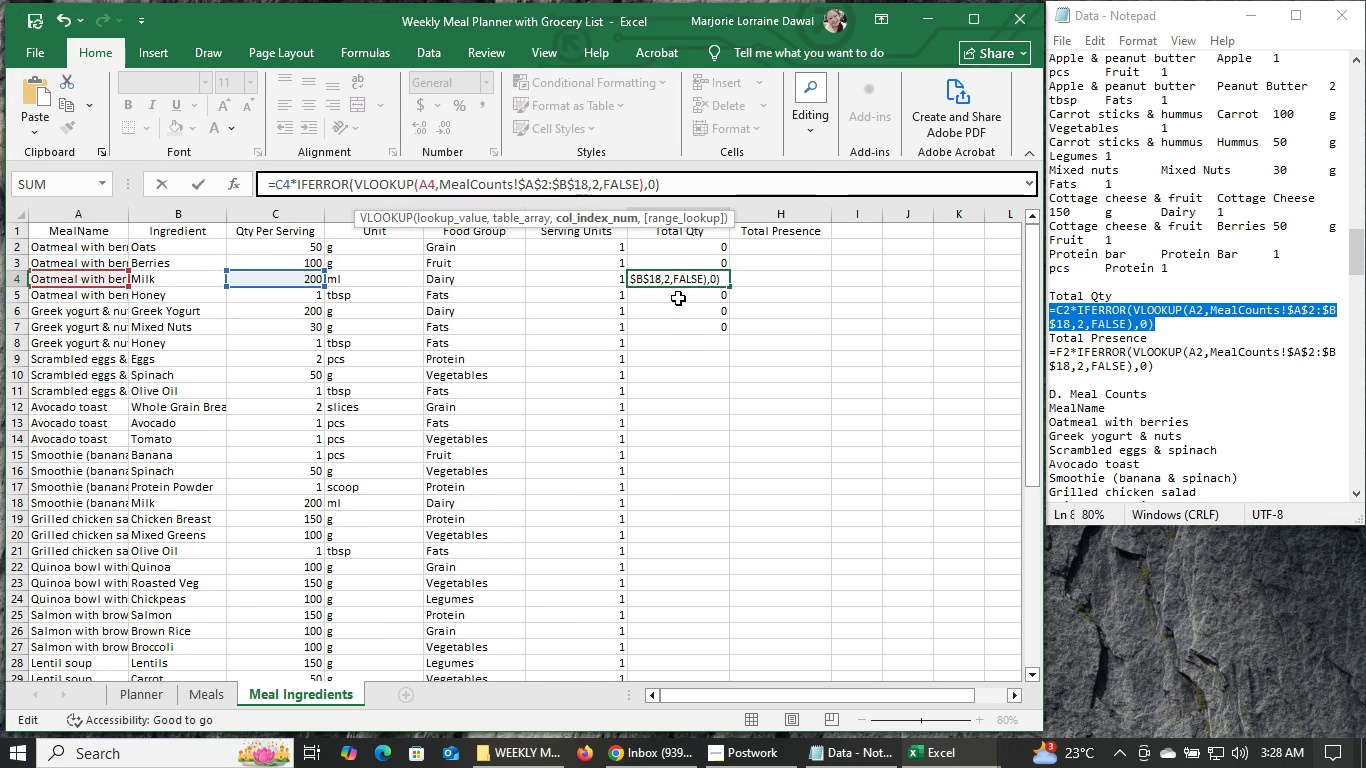 
left_click([678, 298])
 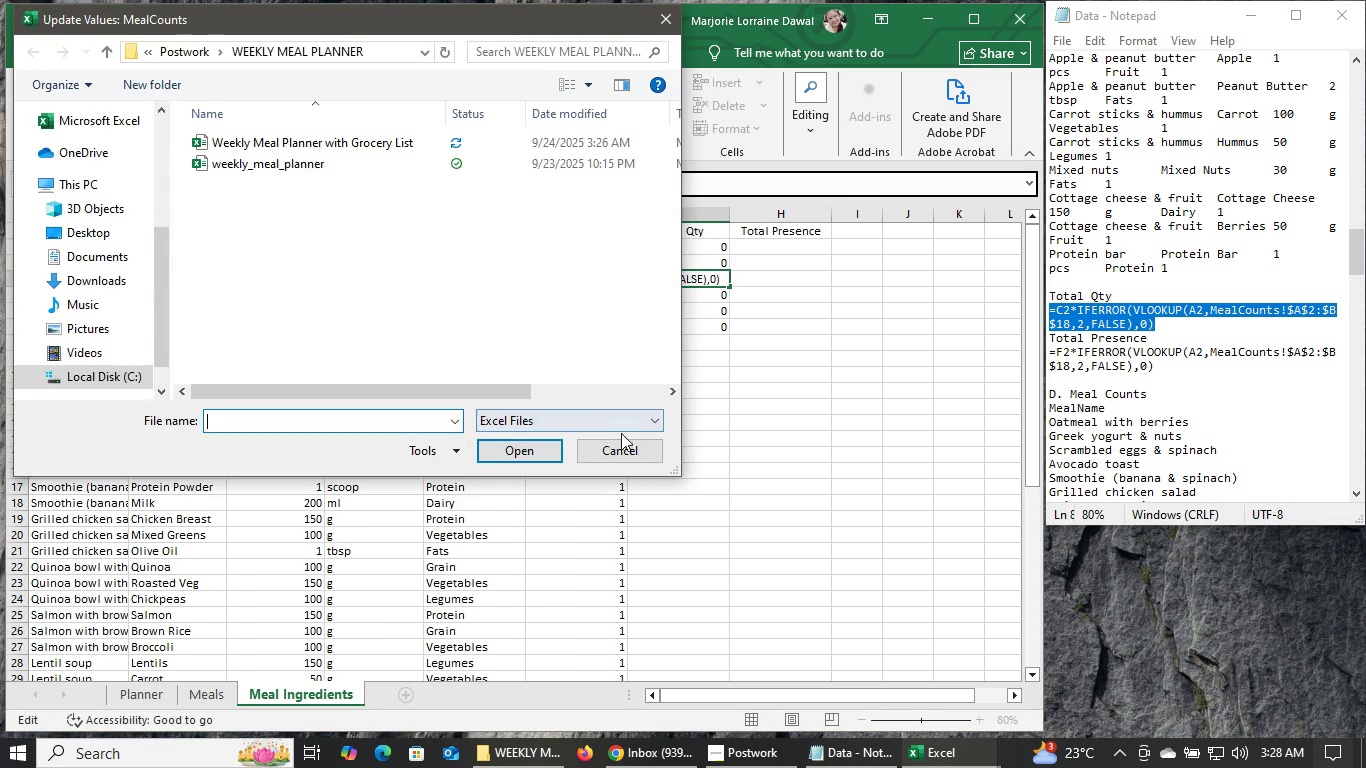 
left_click([618, 448])
 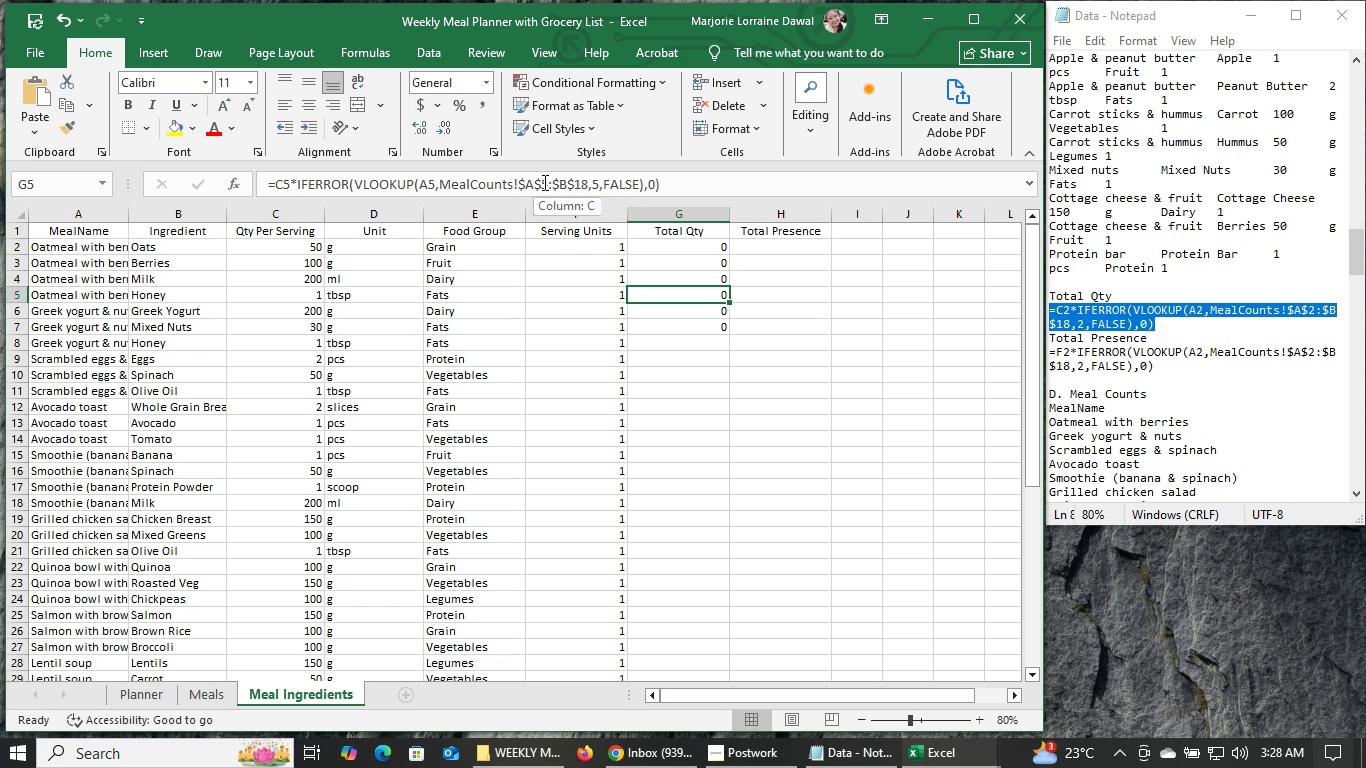 
left_click([547, 179])
 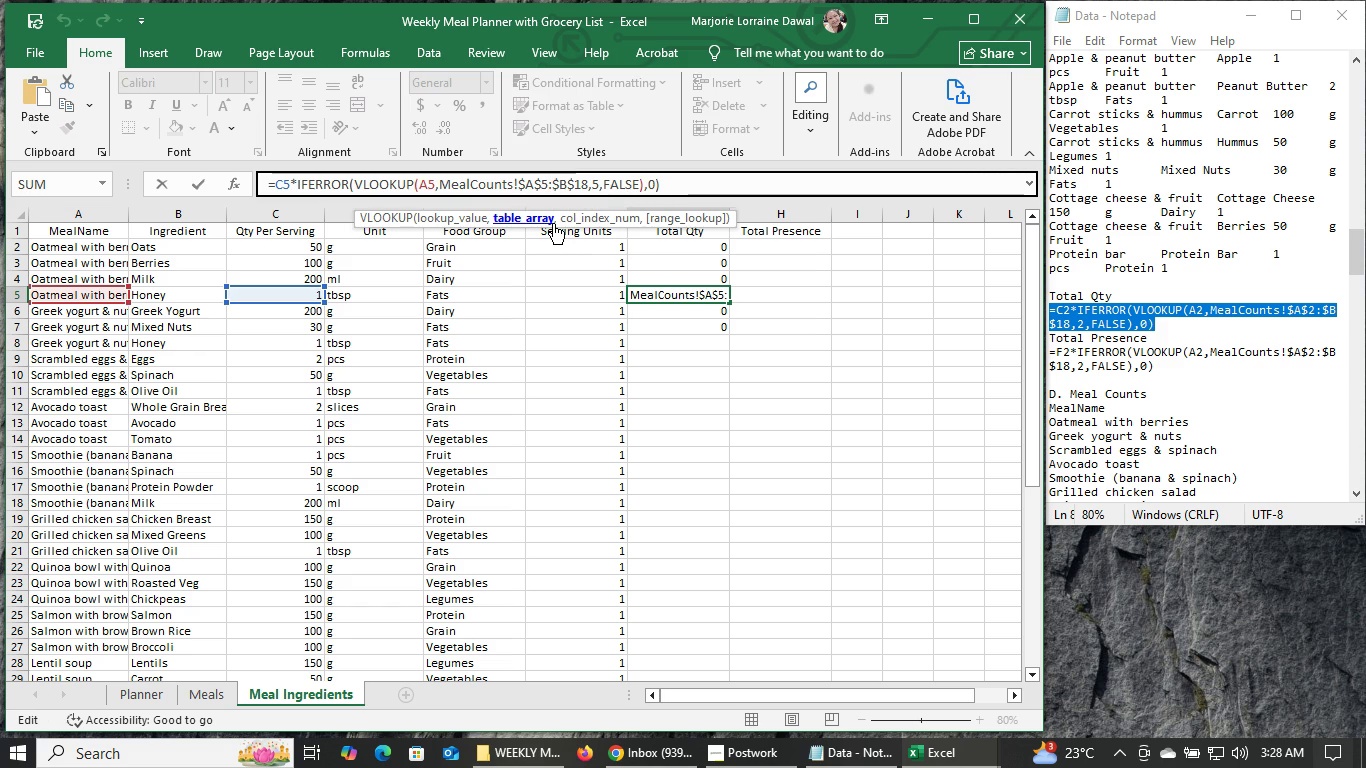 
key(Backspace)
 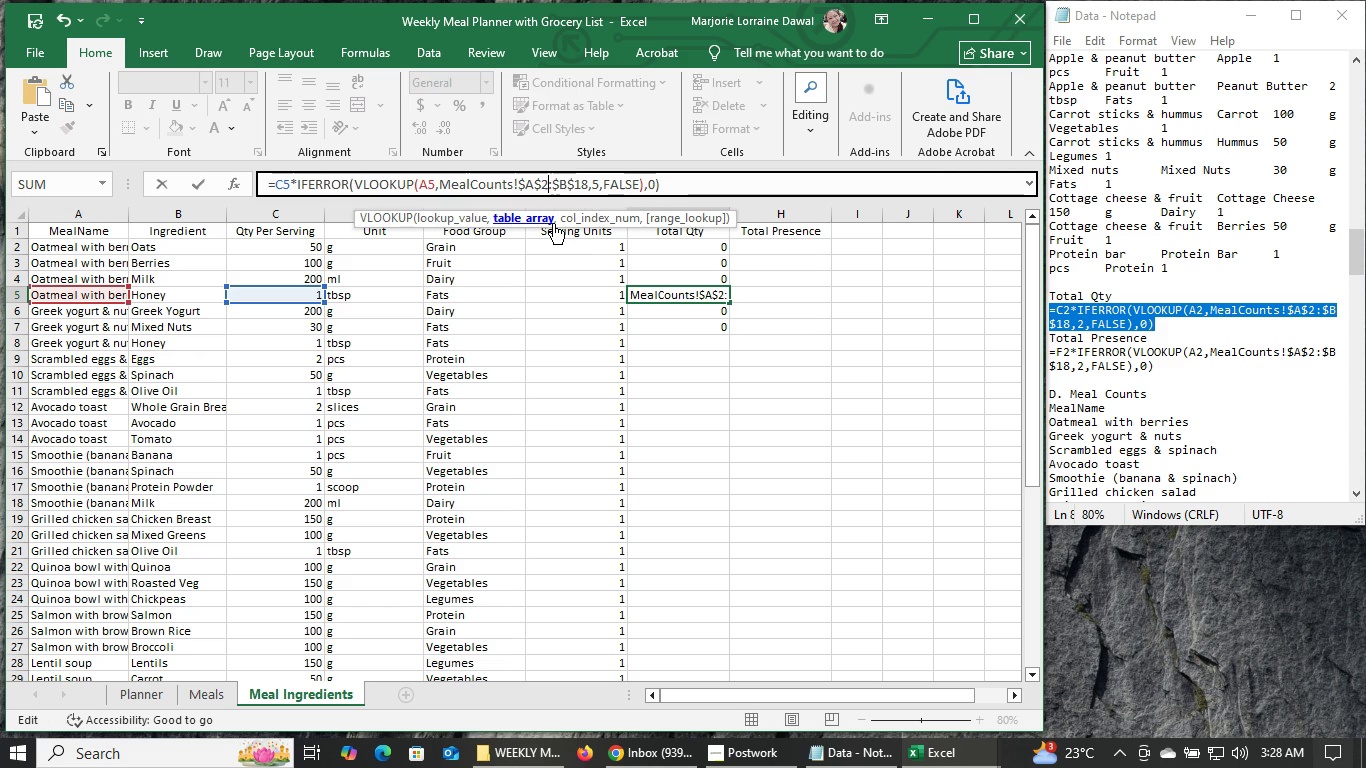 
key(2)
 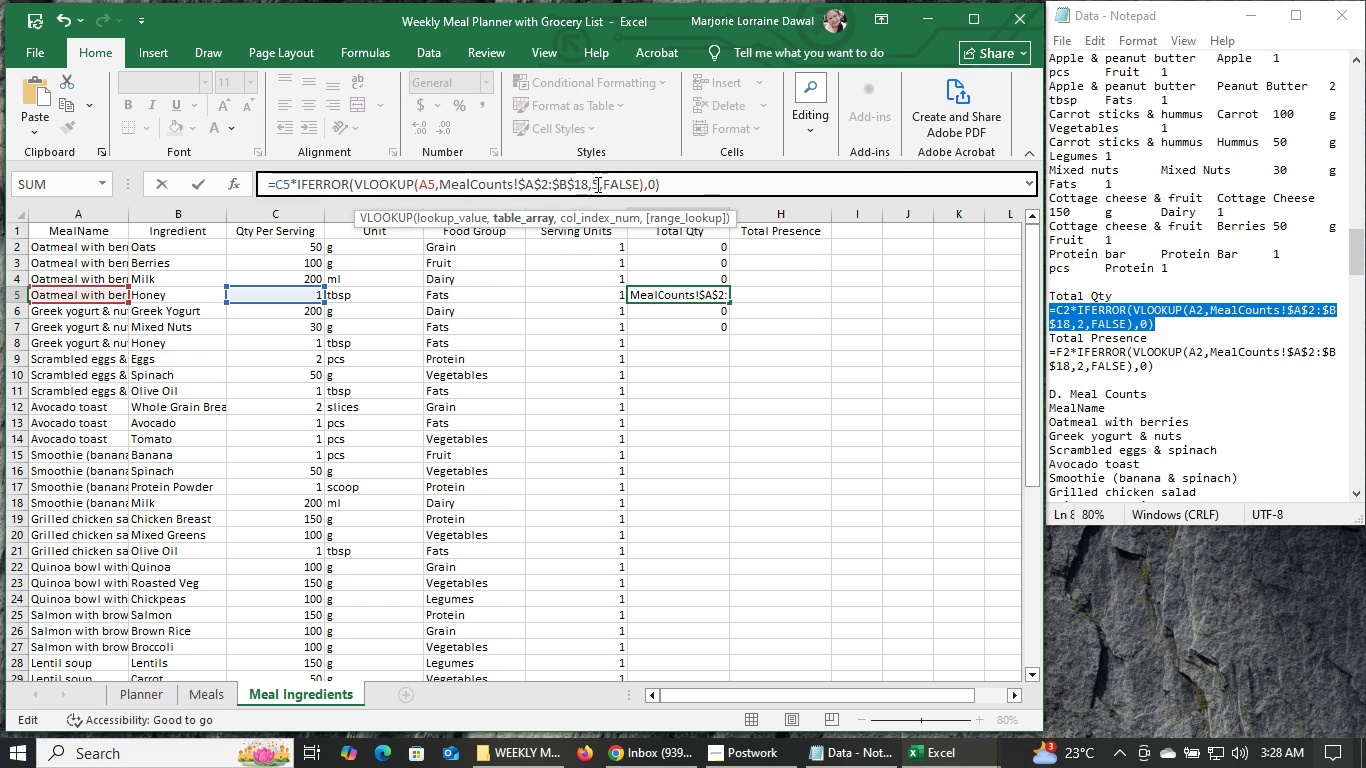 
left_click([597, 184])
 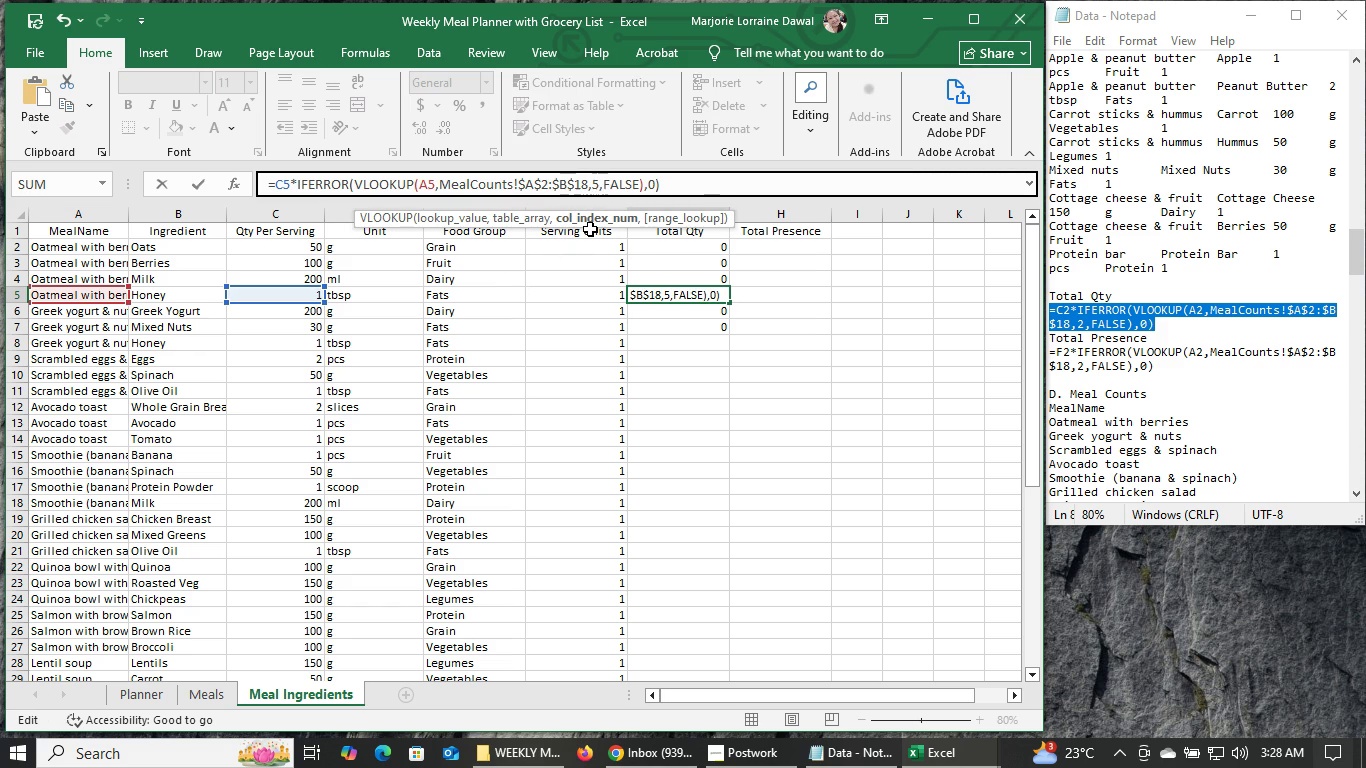 
key(Backspace)
 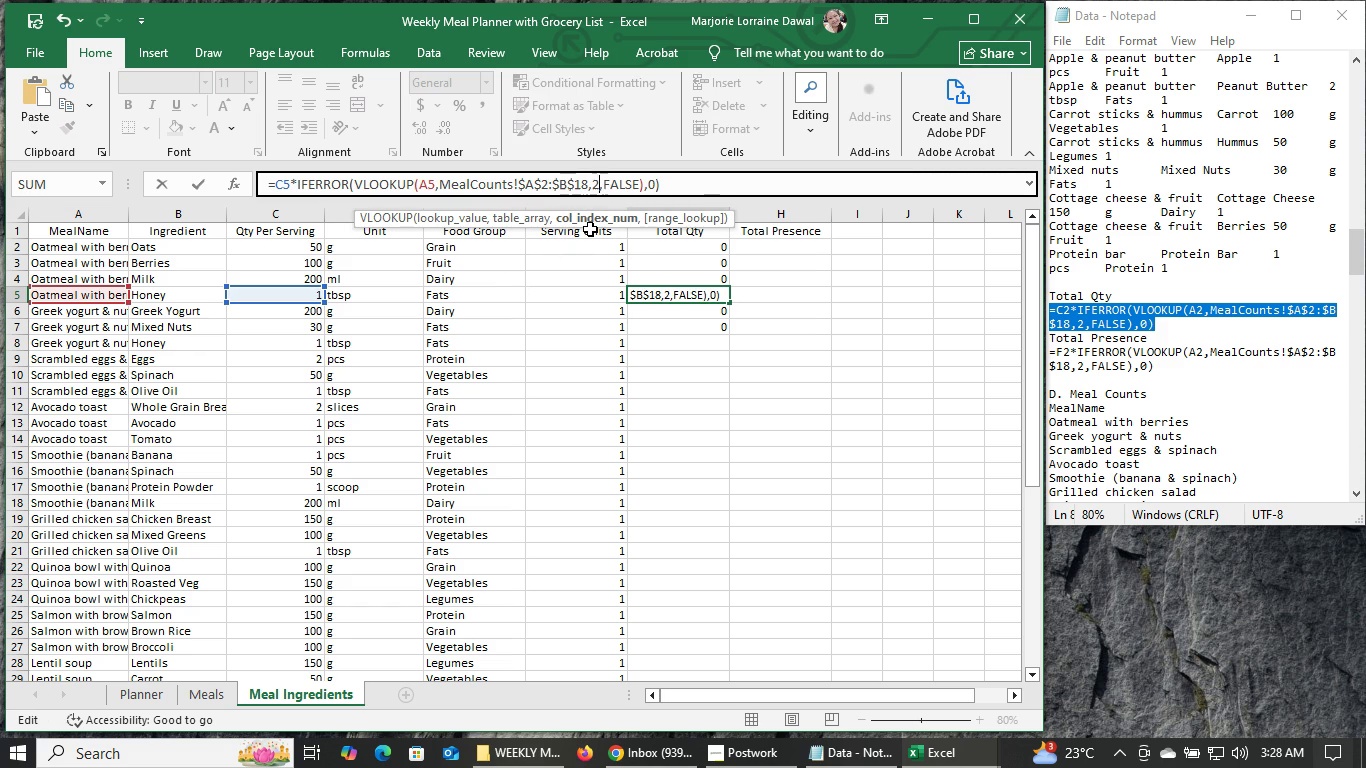 
key(2)
 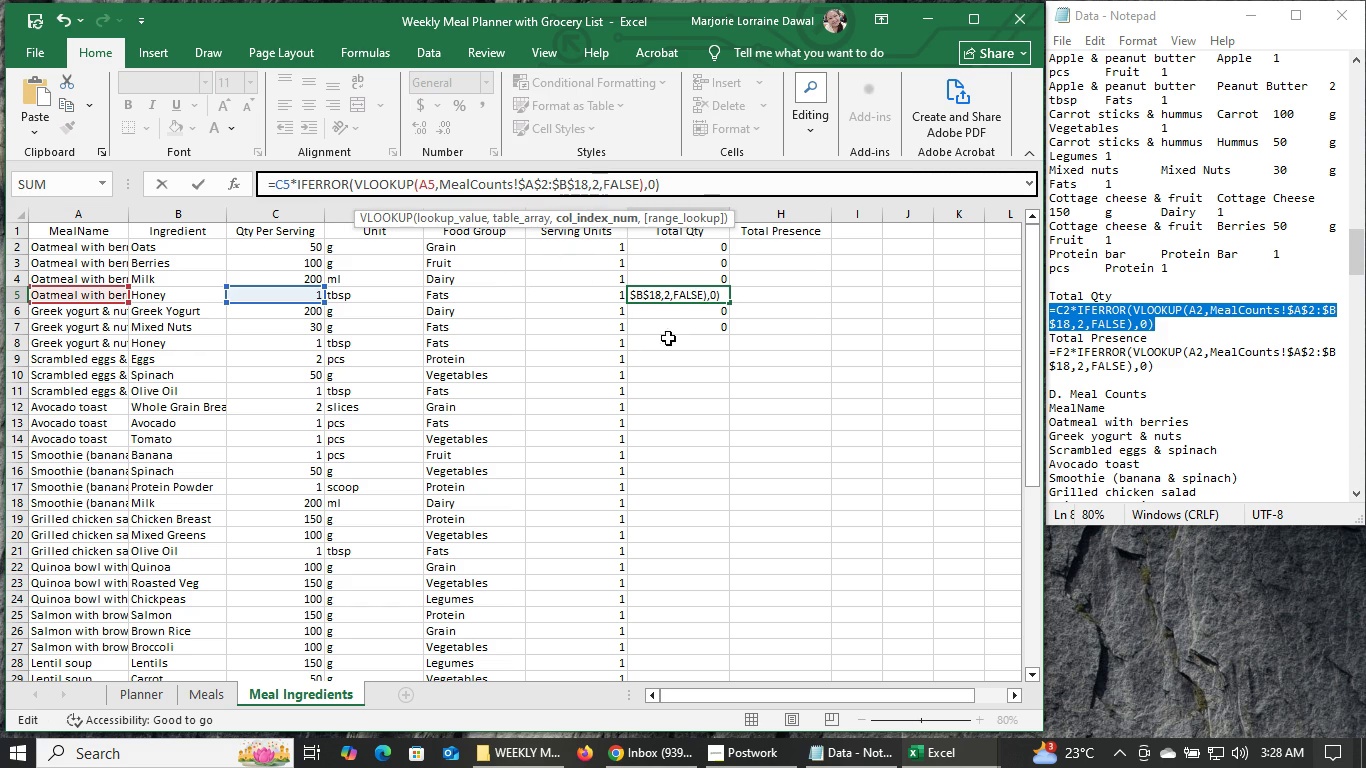 
left_click([674, 322])
 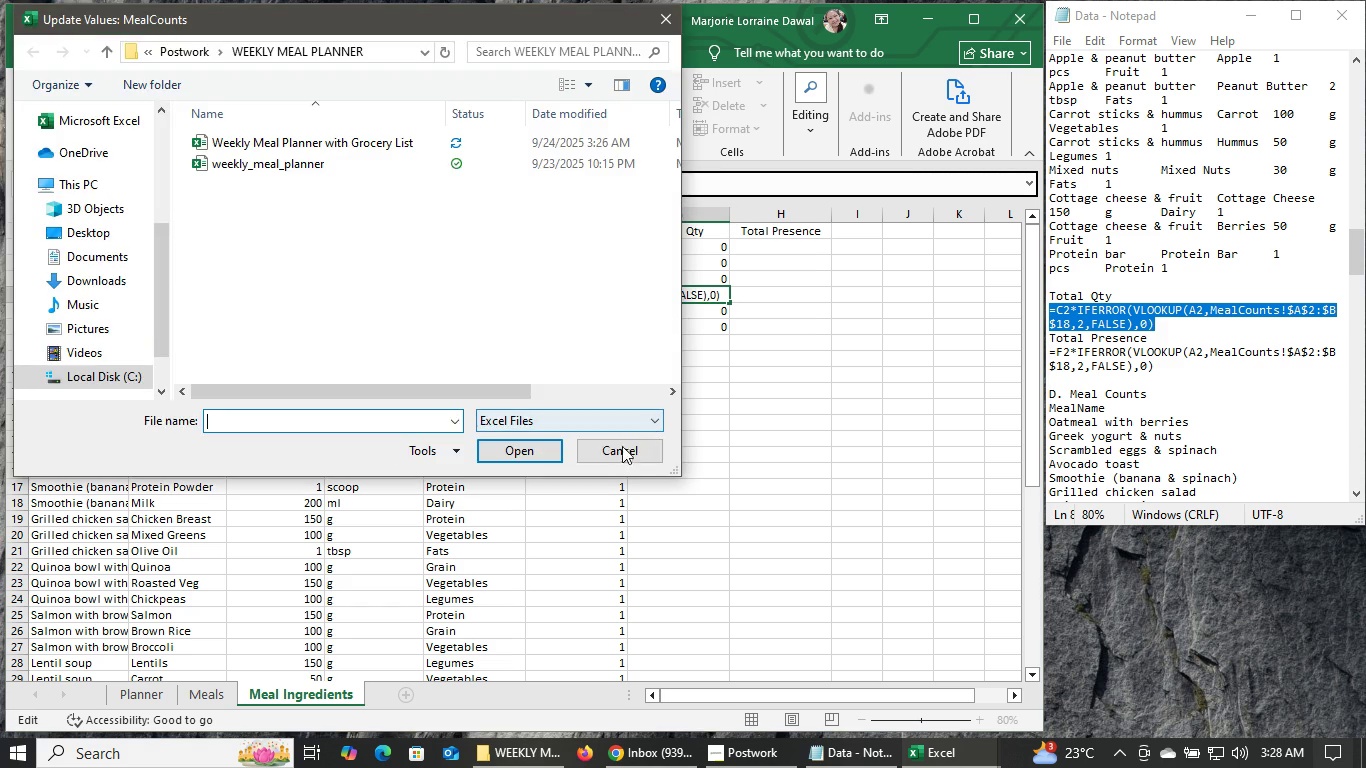 
left_click([618, 454])
 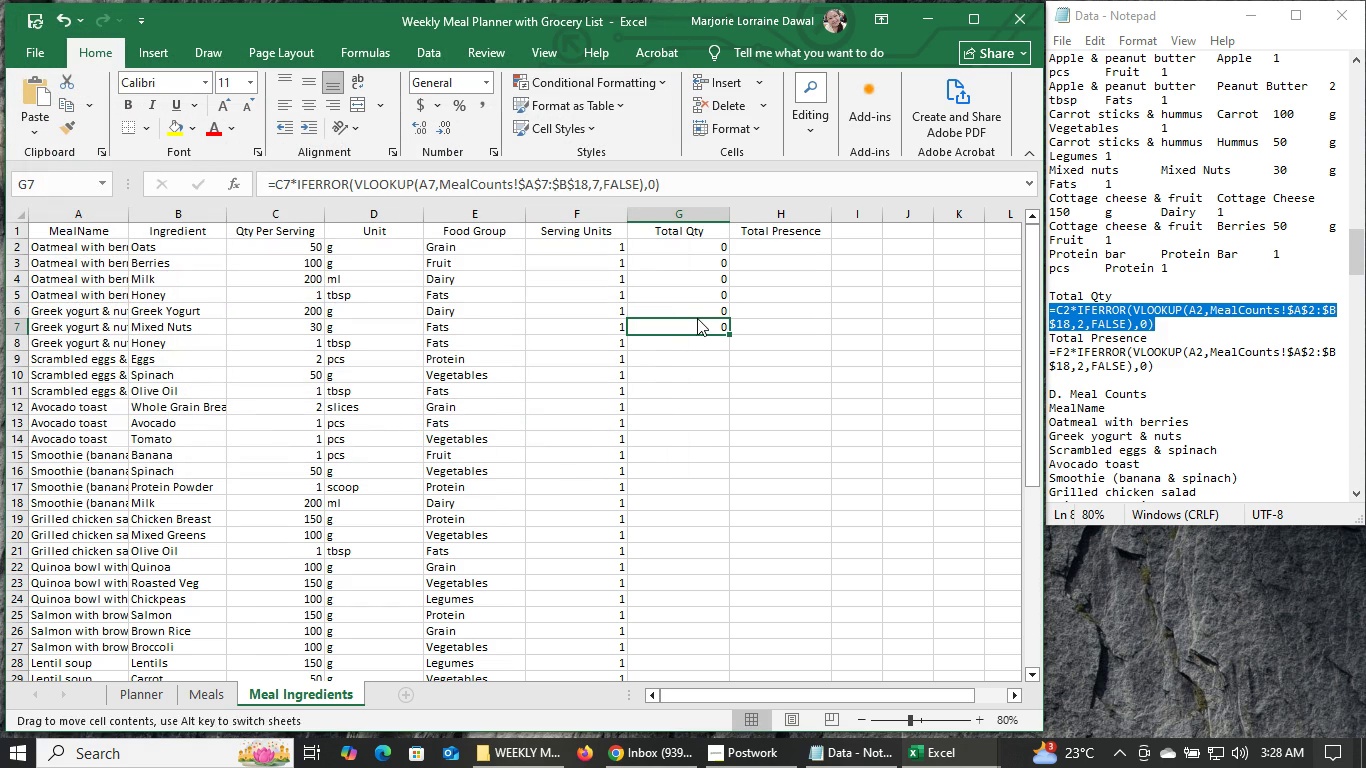 
left_click([697, 318])
 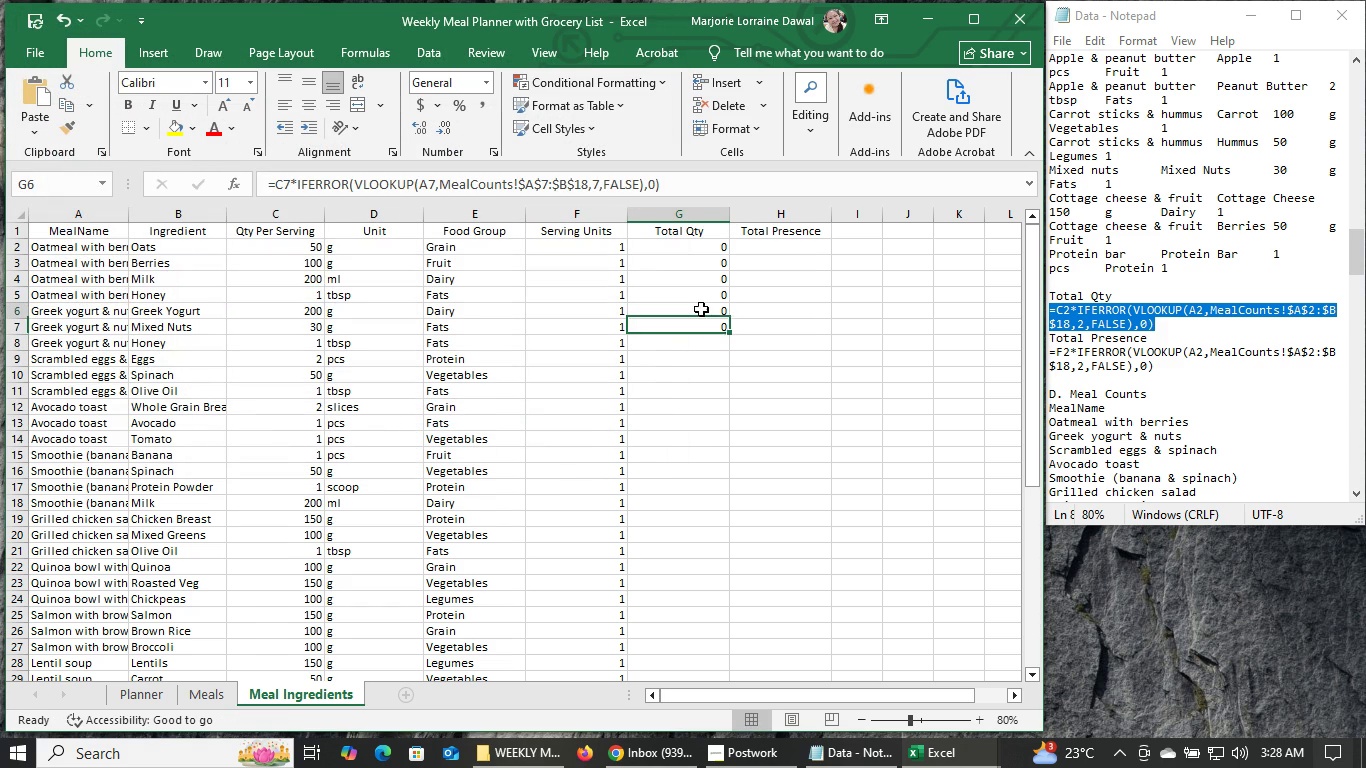 
left_click([701, 309])
 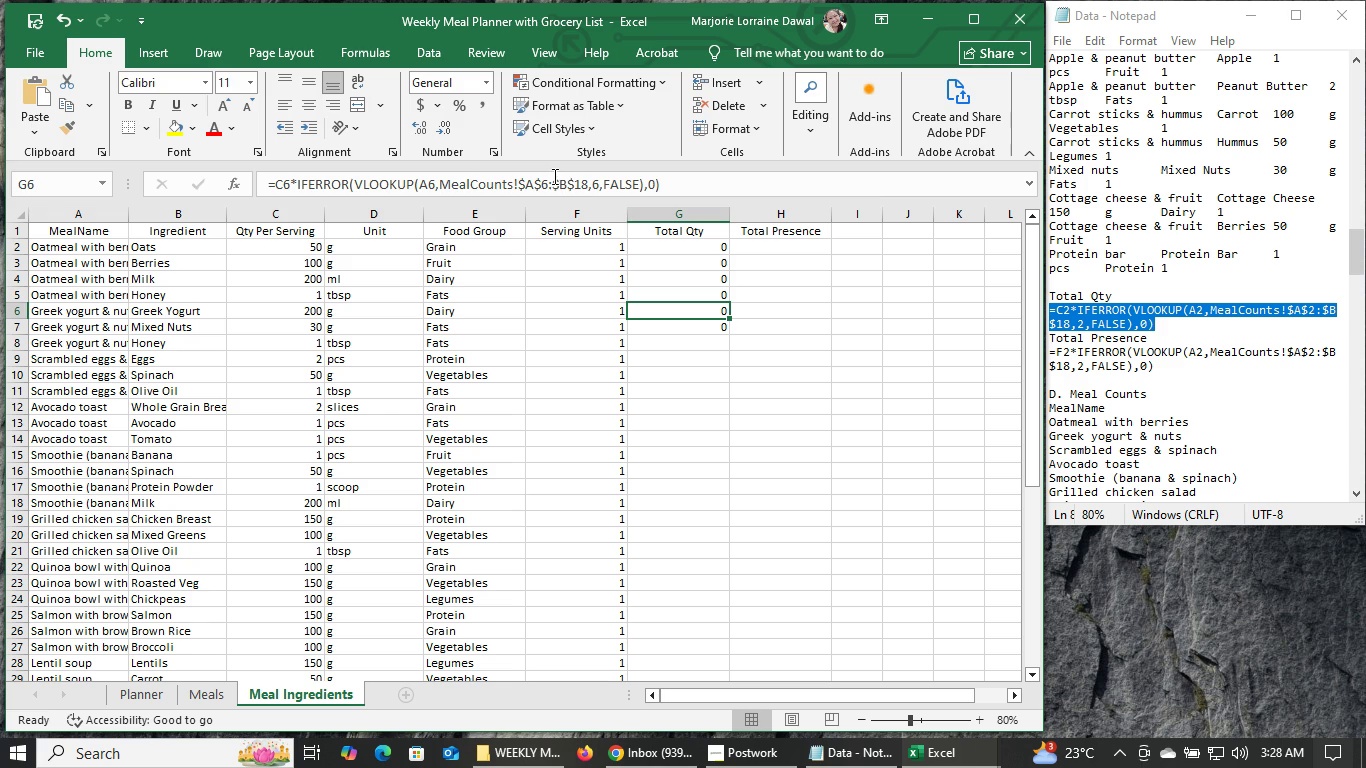 
left_click([546, 179])
 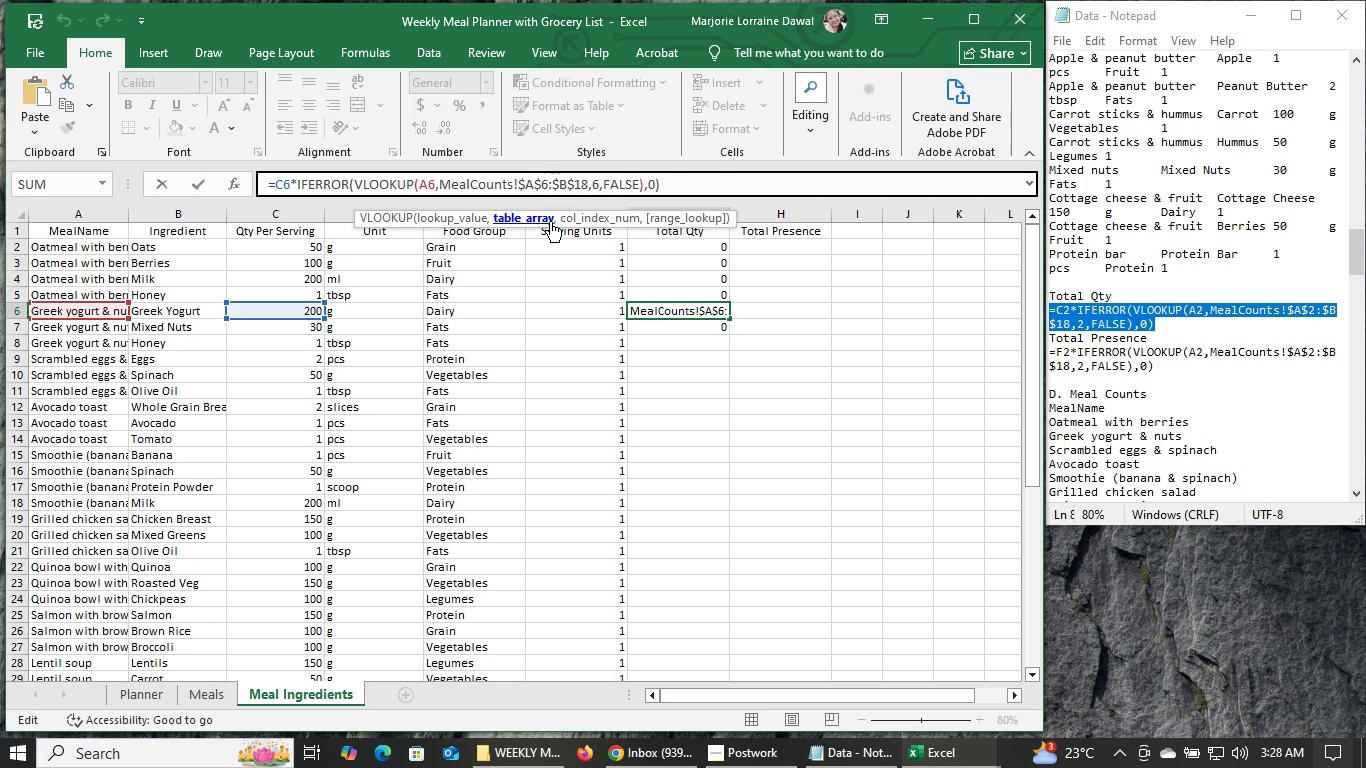 
key(Backspace)
 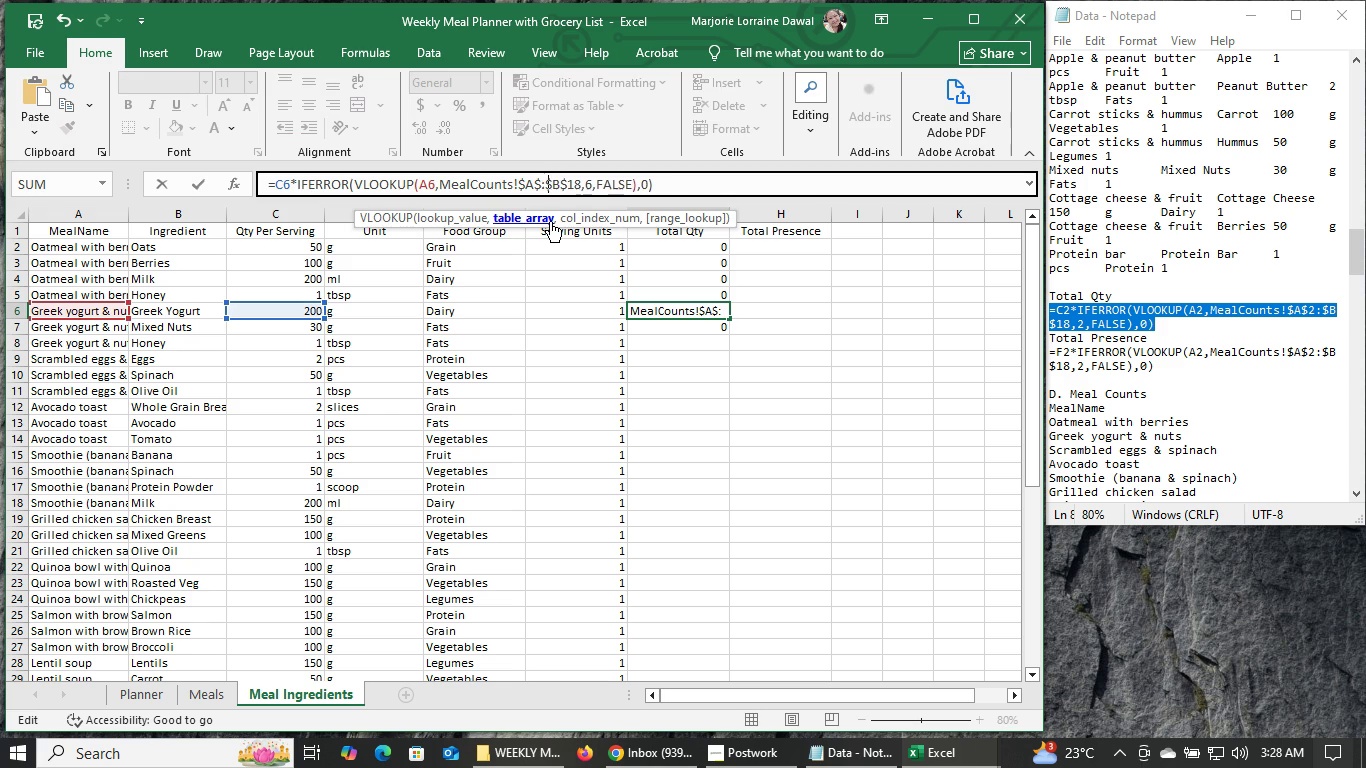 
key(2)
 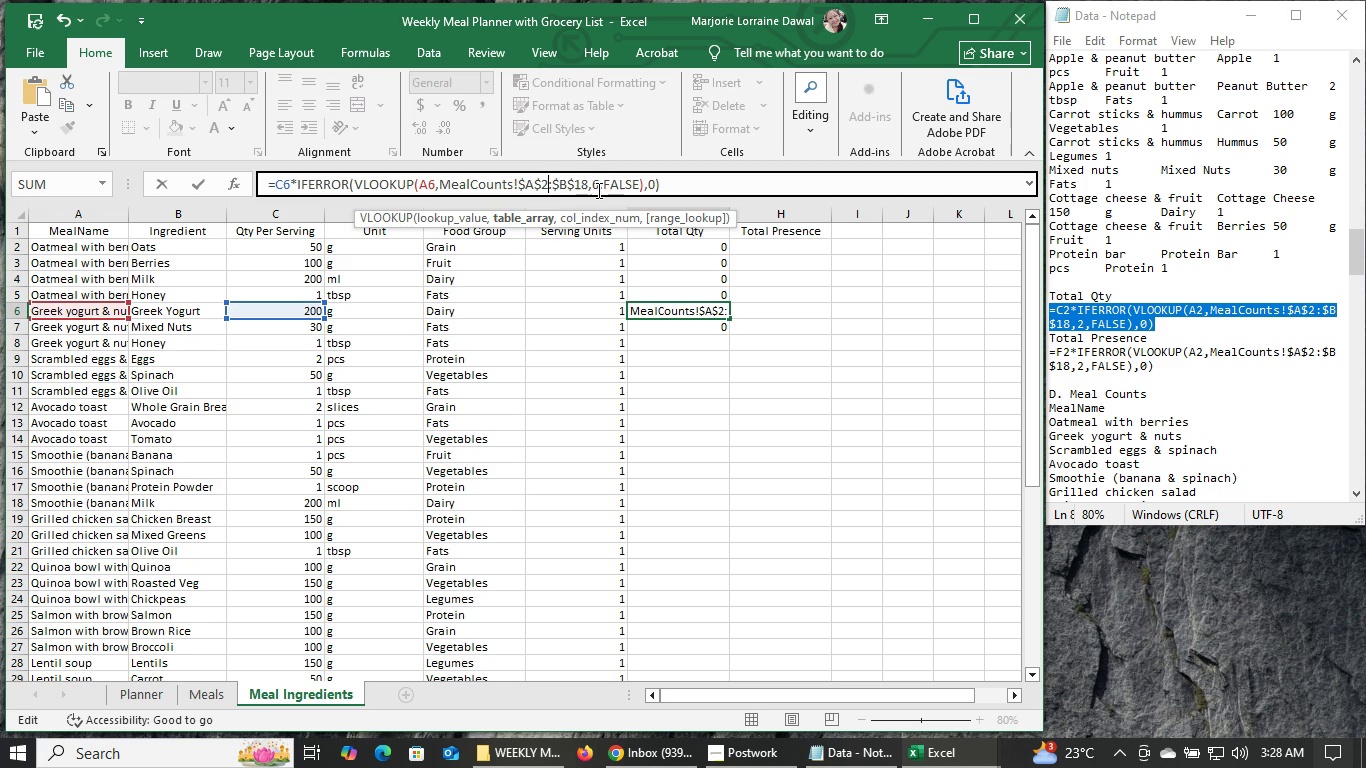 
left_click([597, 181])
 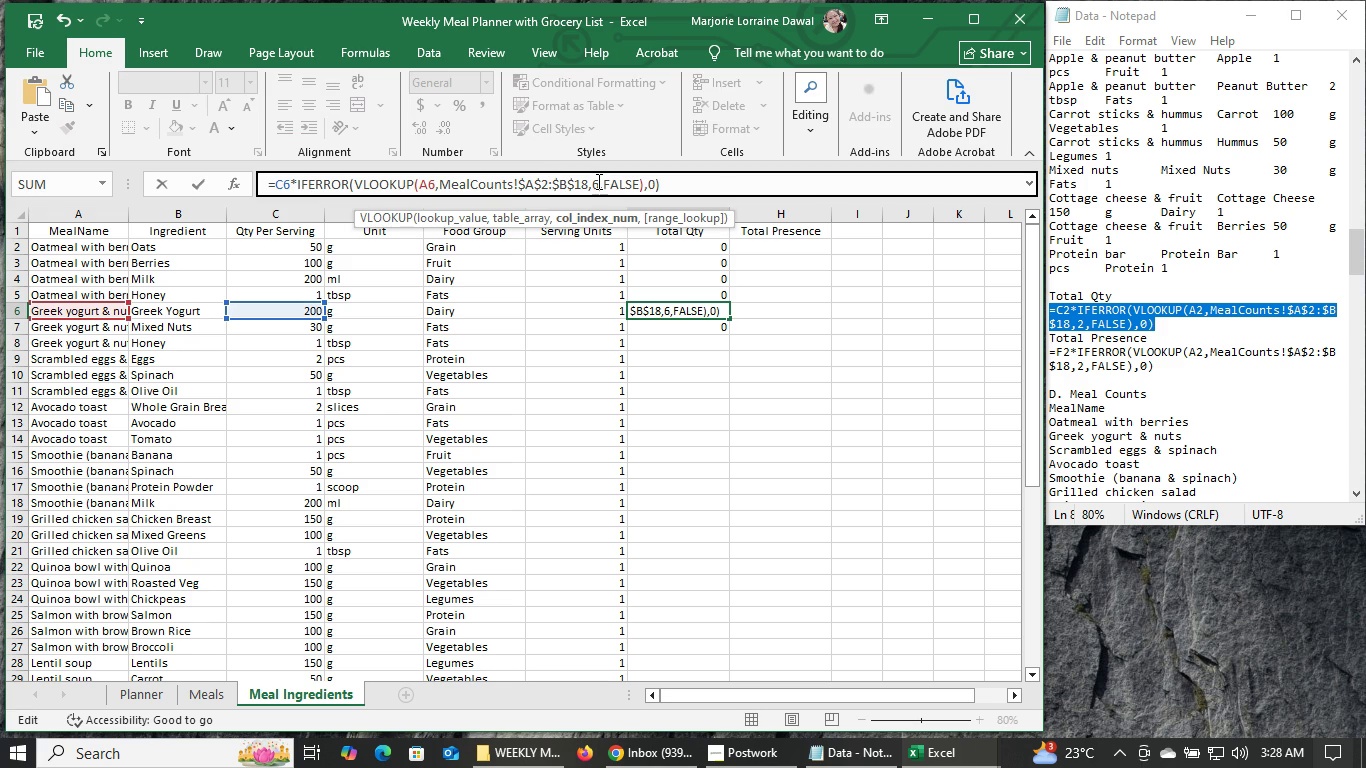 
key(Backspace)
 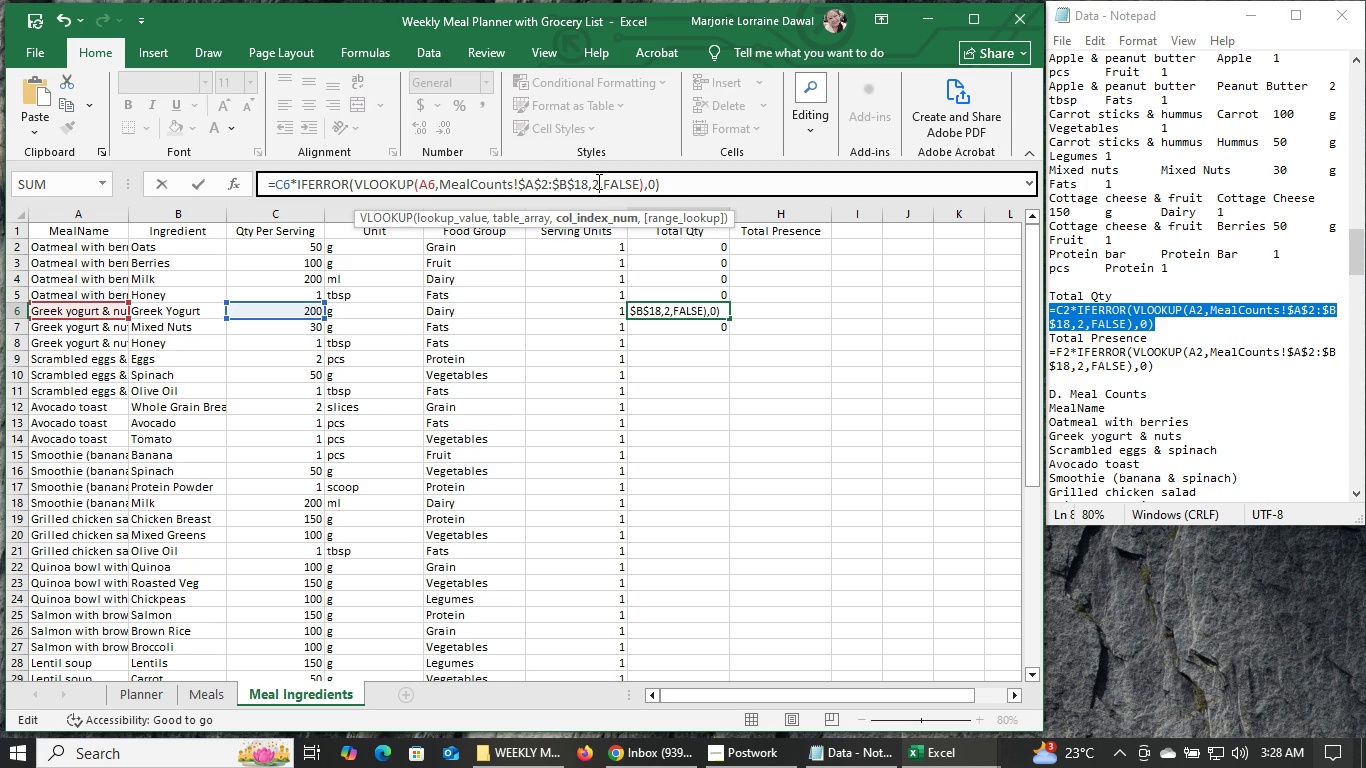 
key(2)
 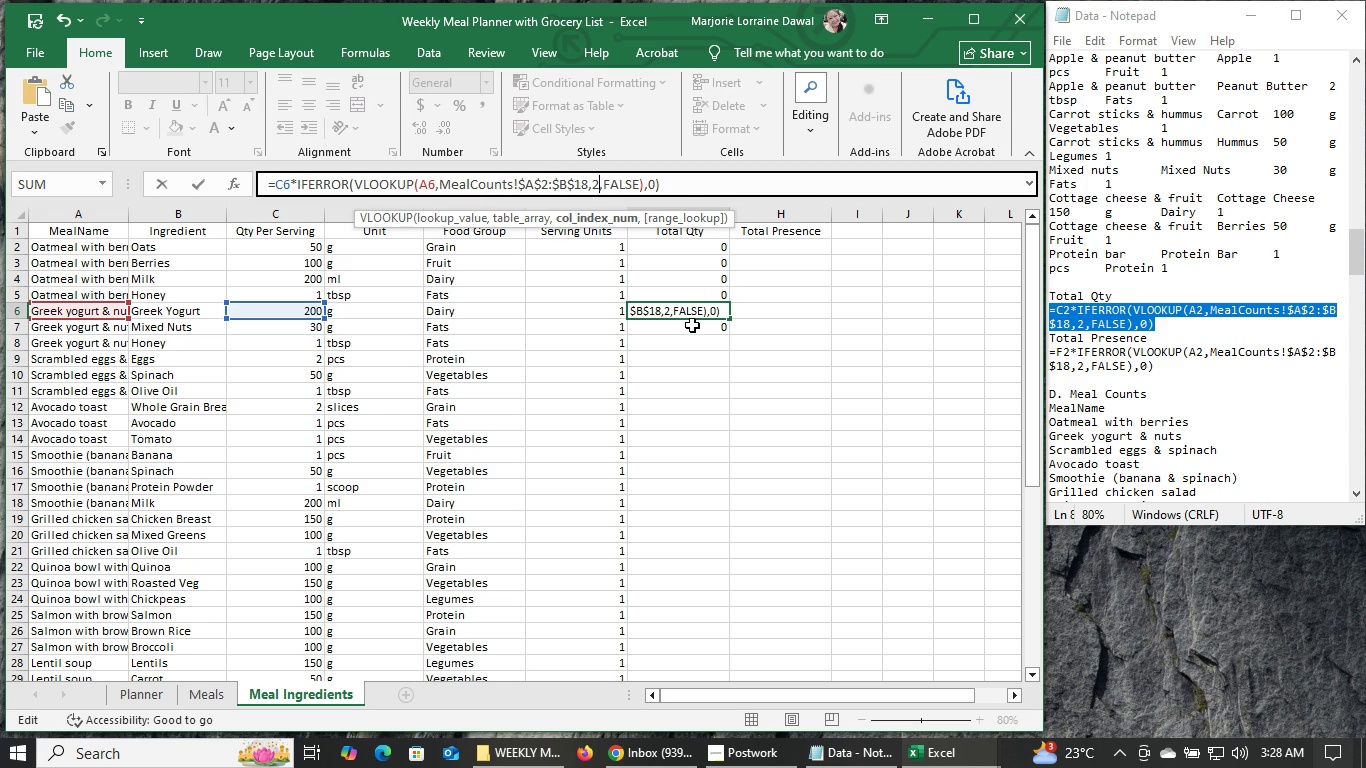 
left_click([689, 328])
 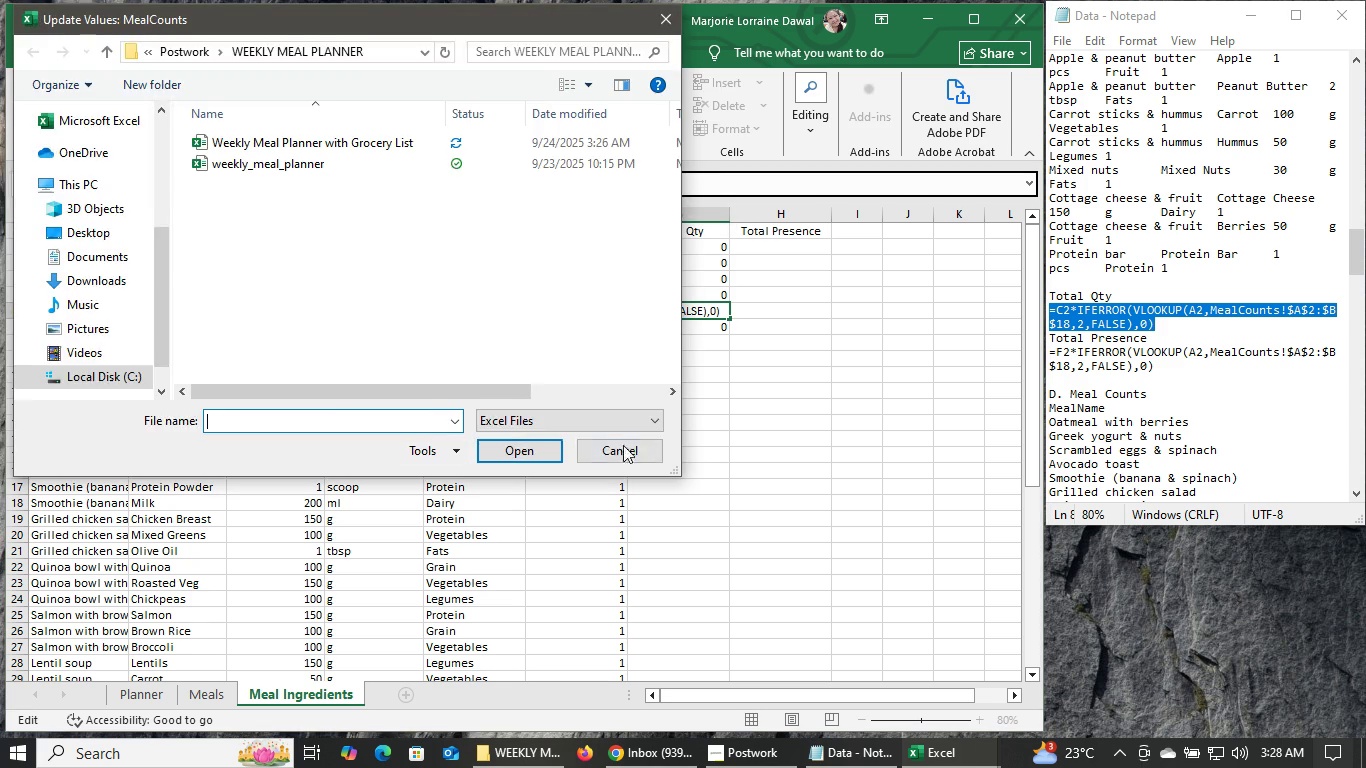 
left_click([608, 449])
 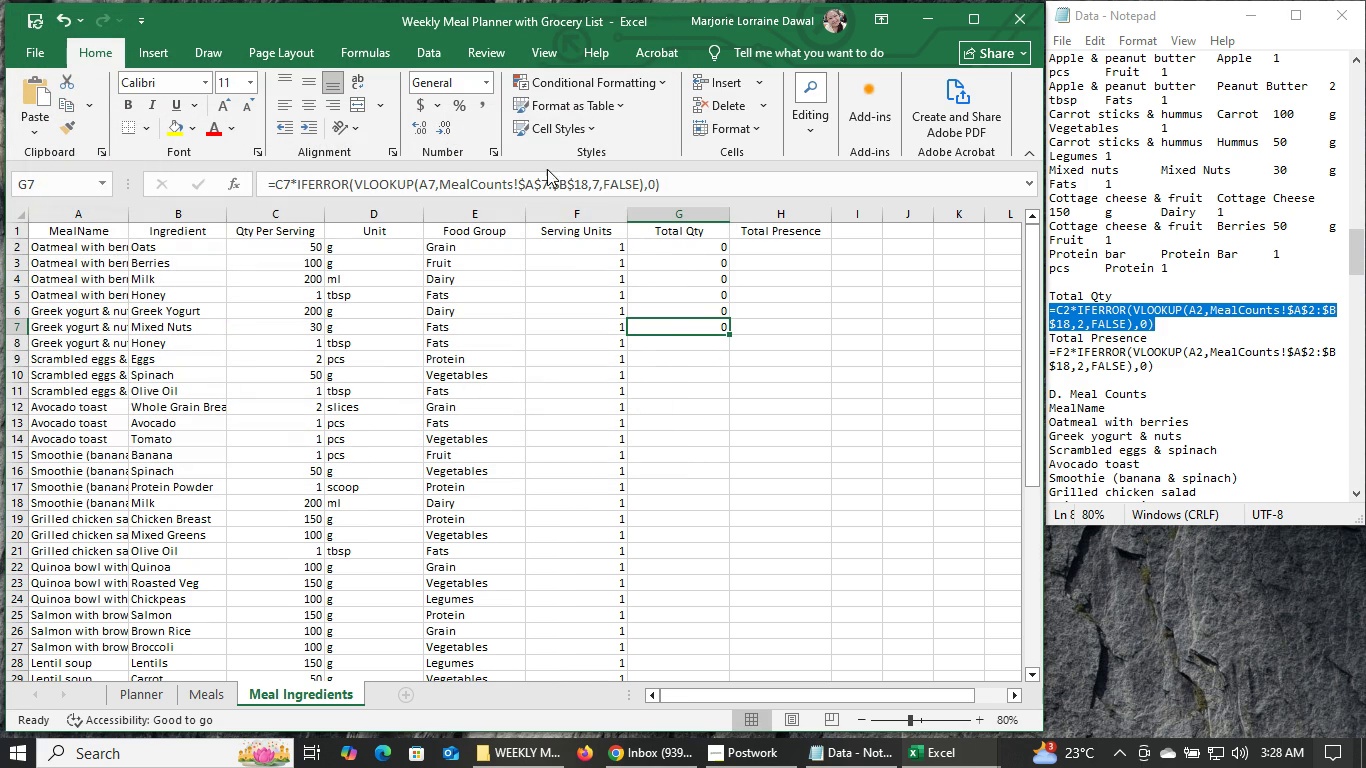 
left_click([547, 177])
 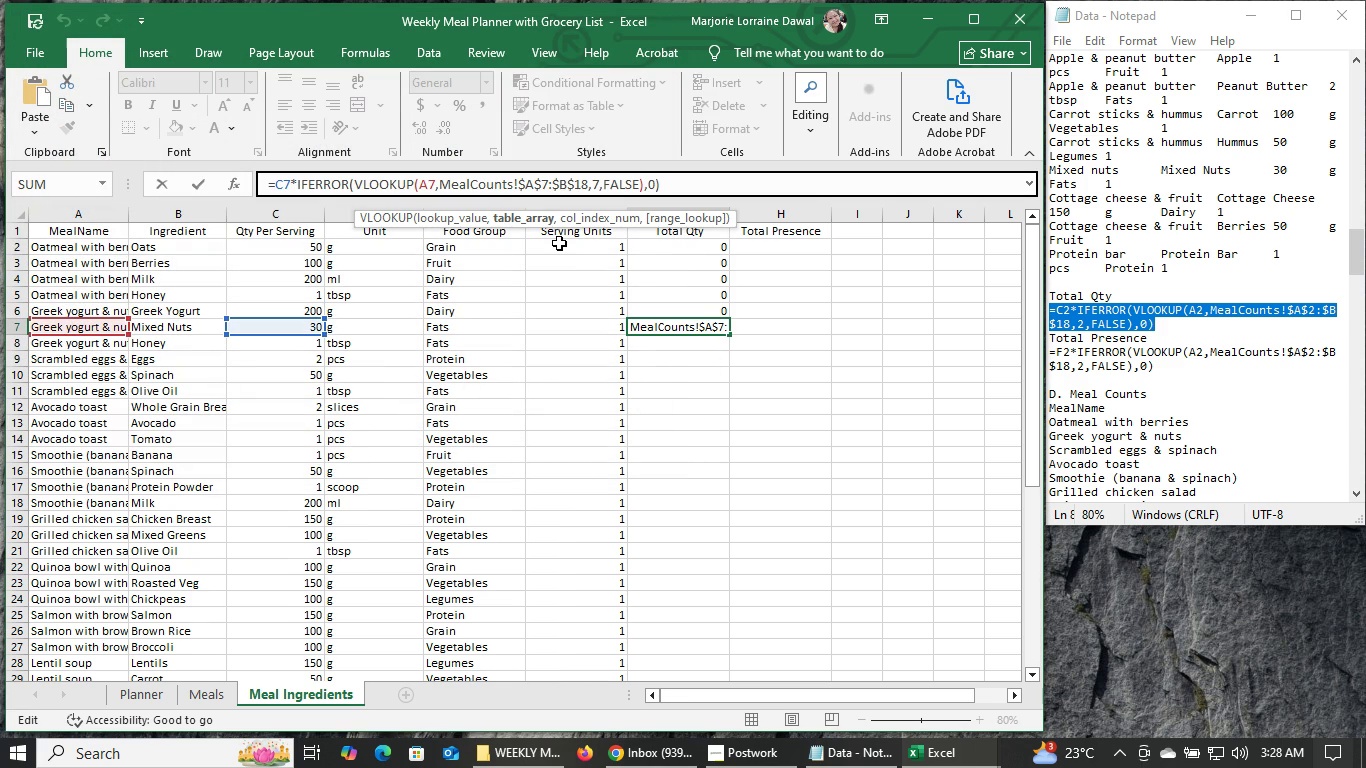 
key(Backspace)
 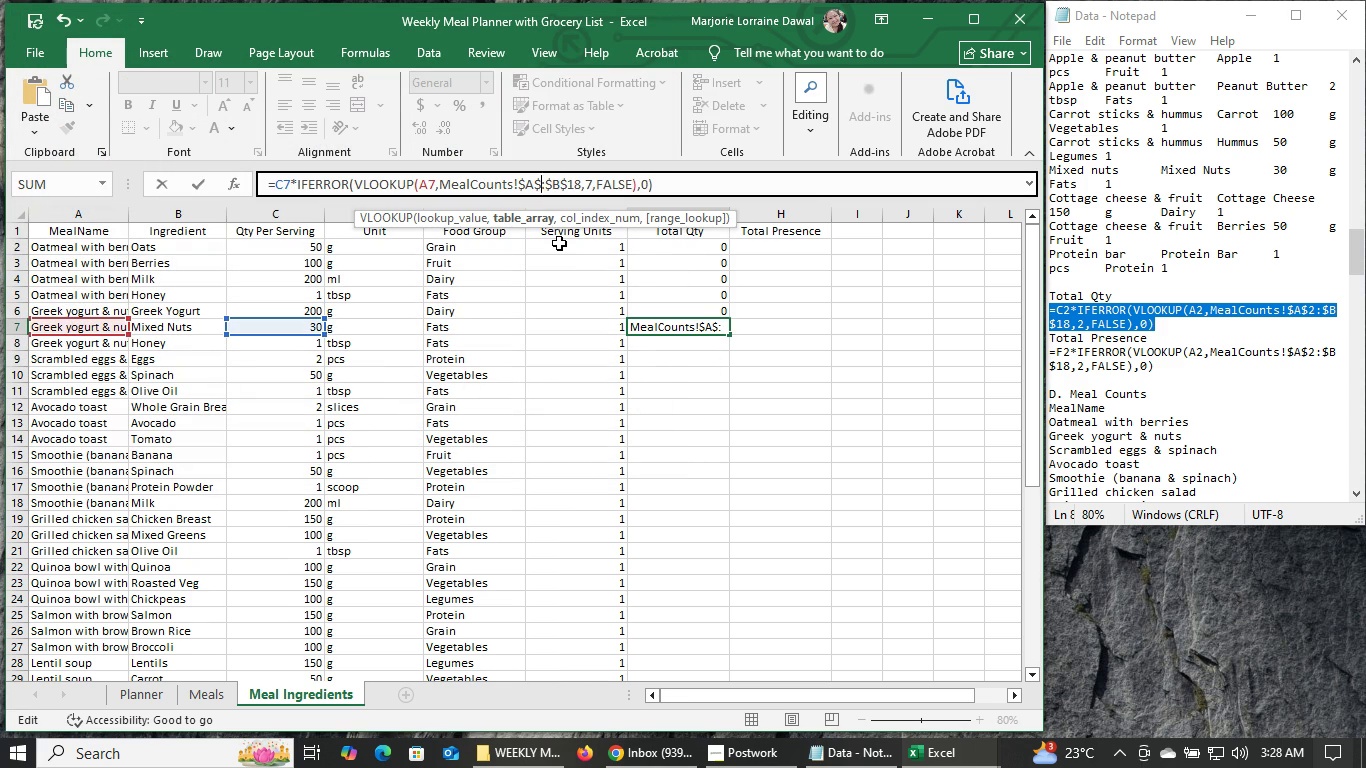 
key(2)
 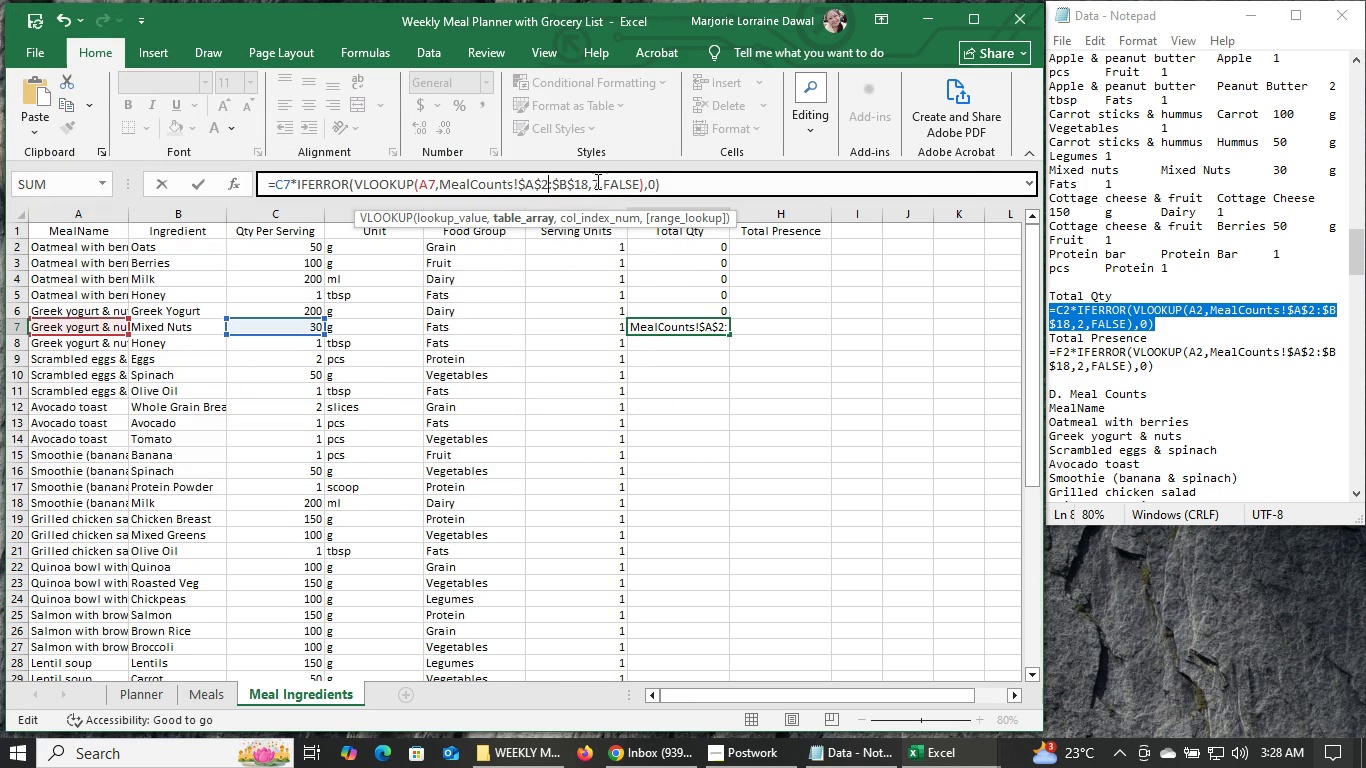 
left_click([597, 178])
 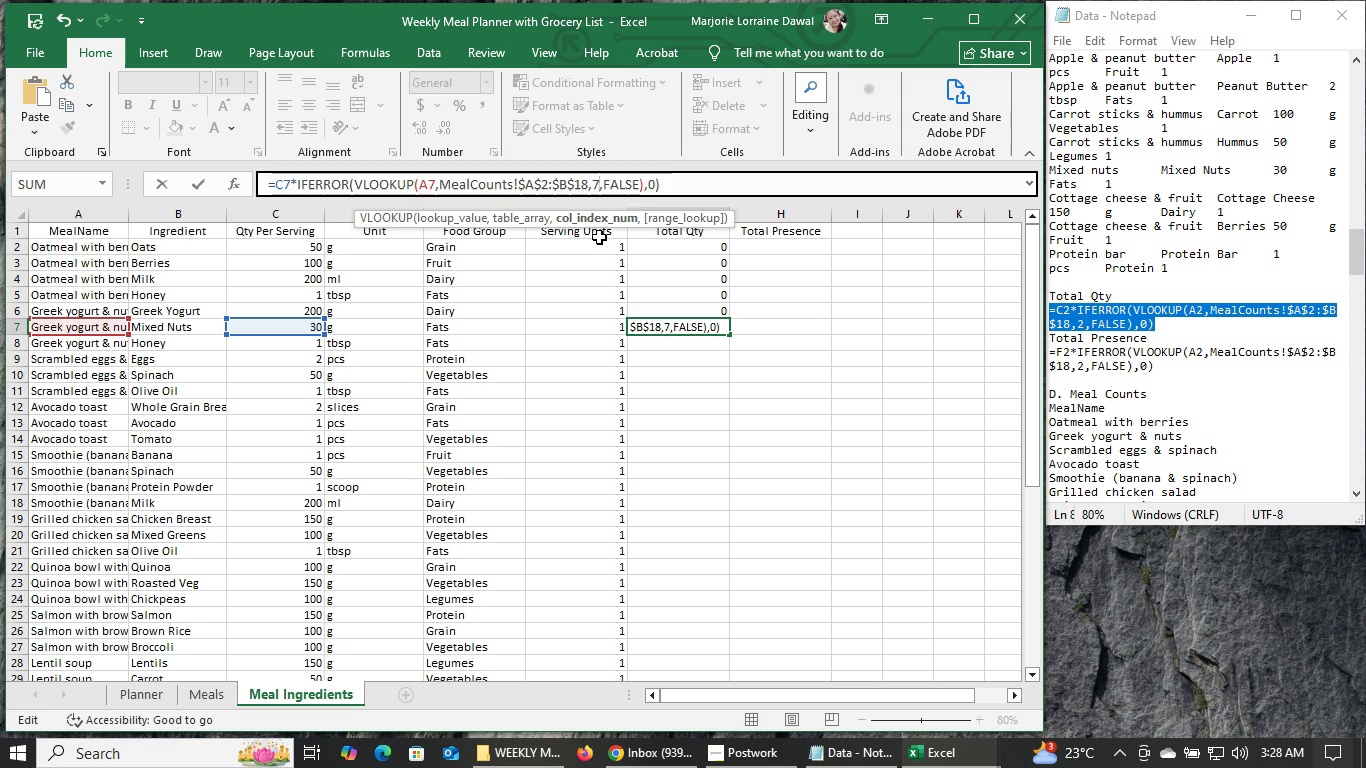 
key(Backspace)
 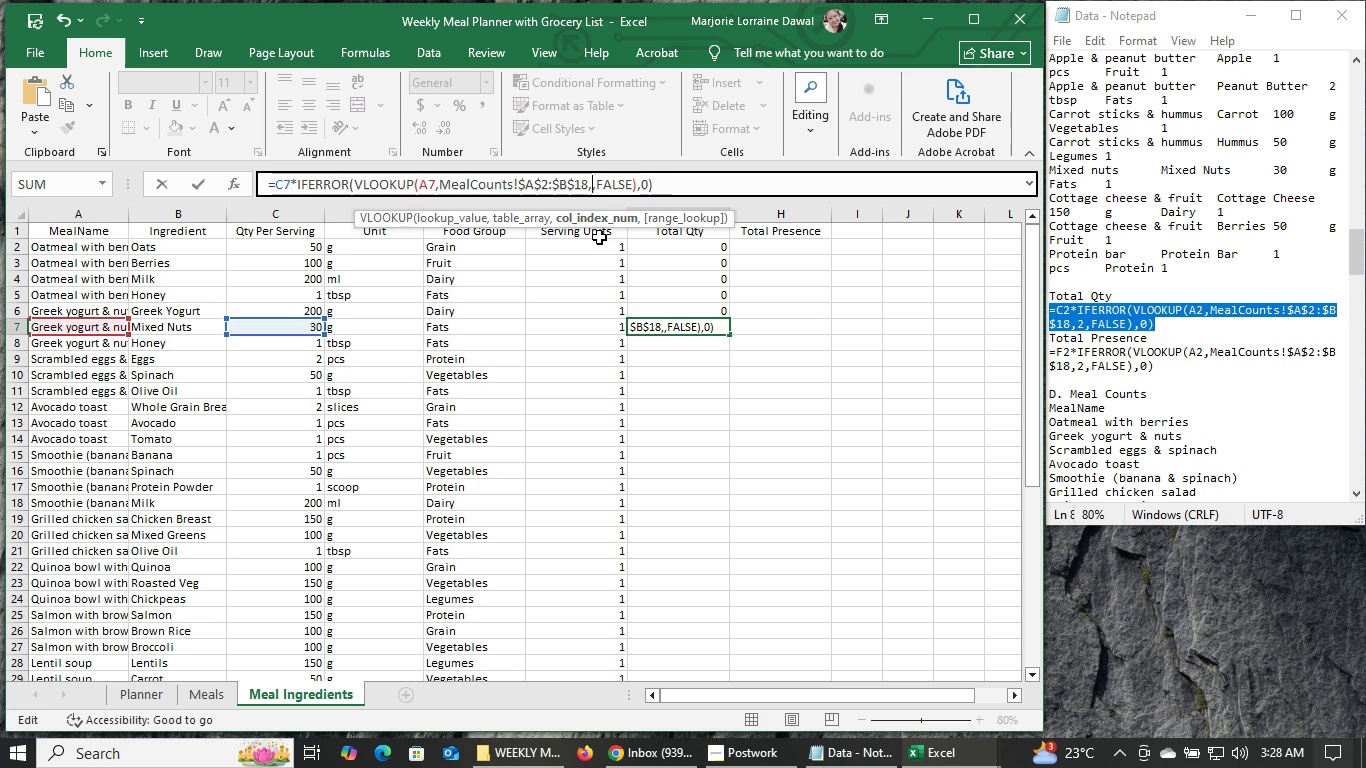 
key(2)
 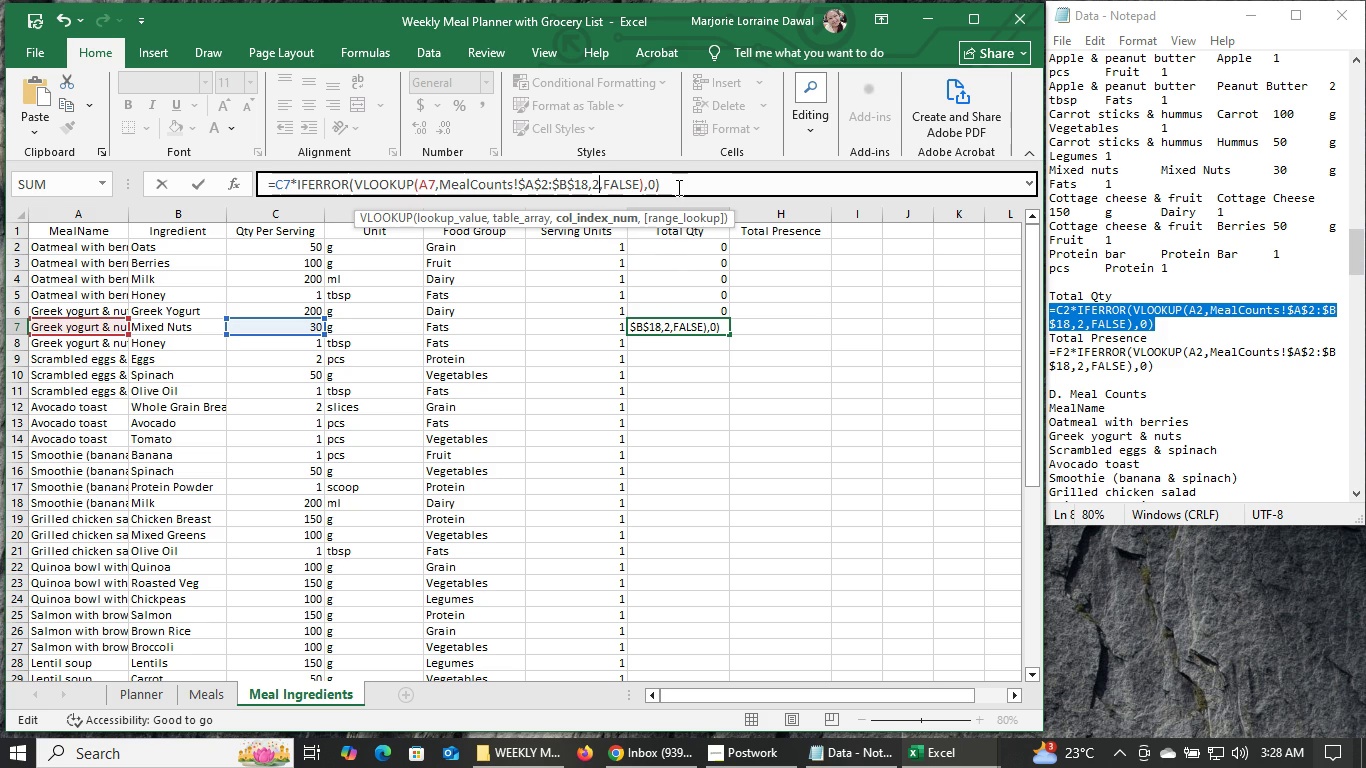 
left_click([677, 187])